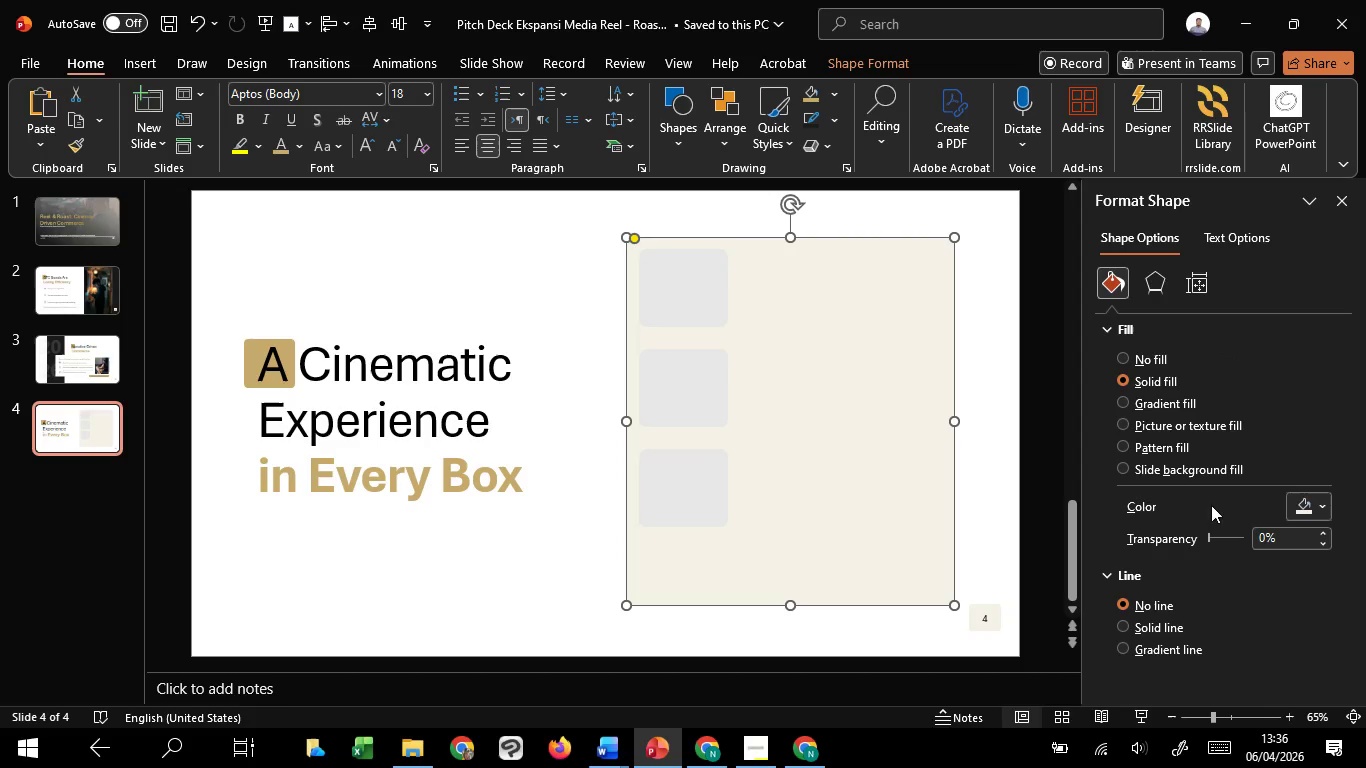 
left_click([1299, 509])
 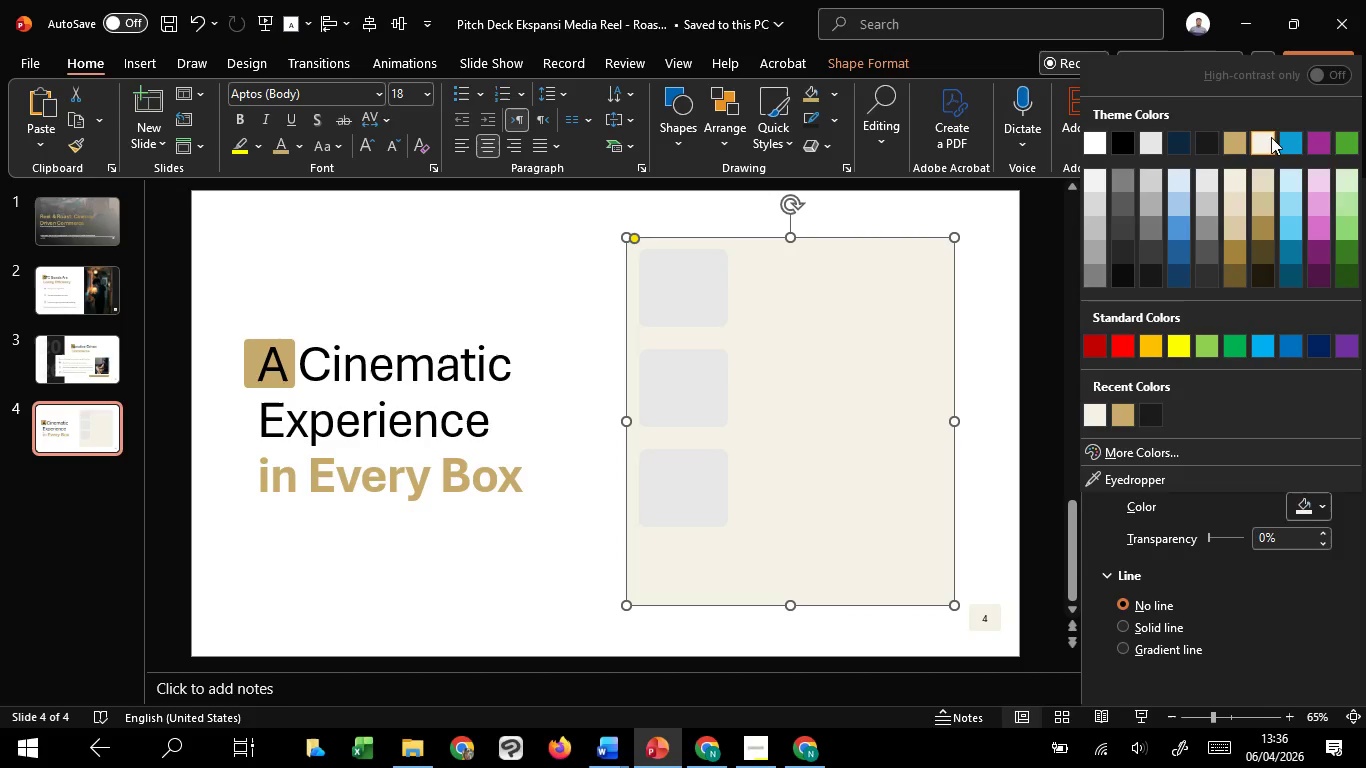 
left_click([1257, 140])
 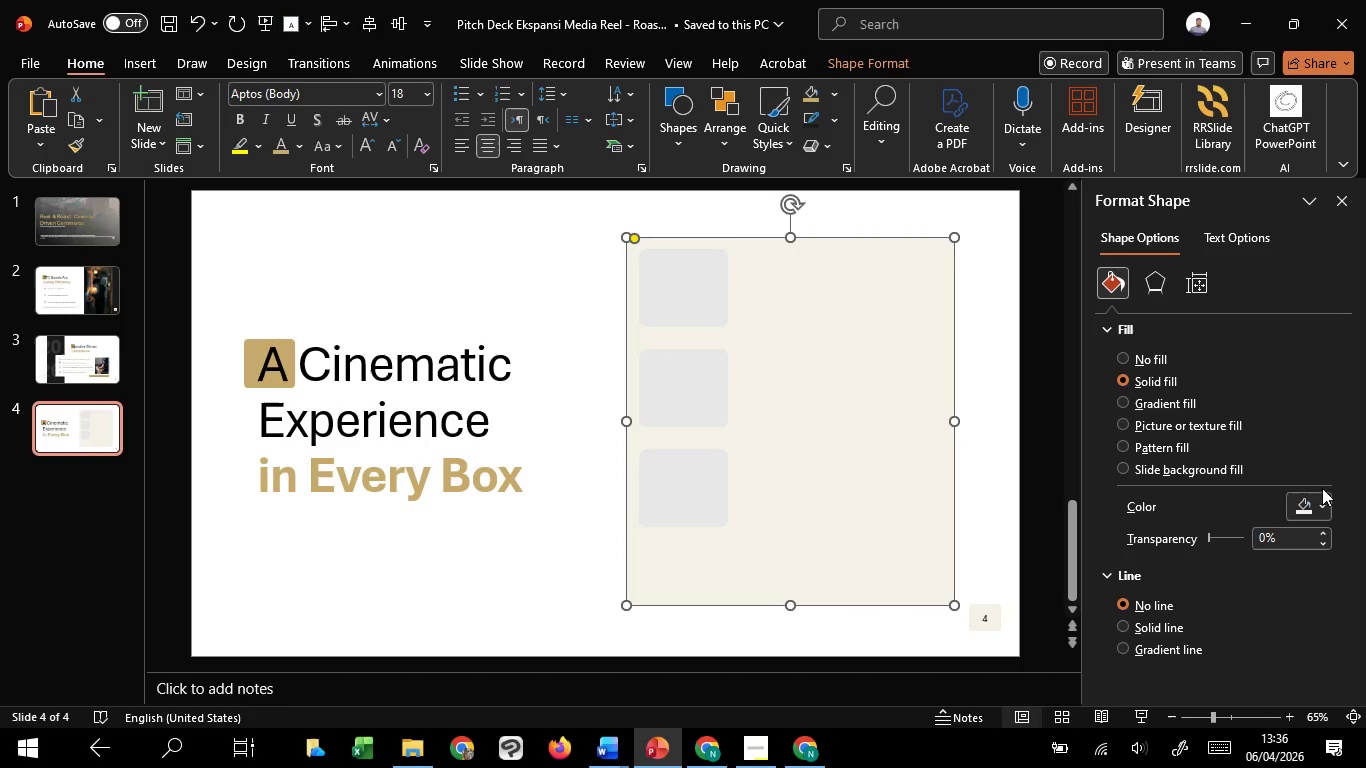 
left_click([1318, 505])
 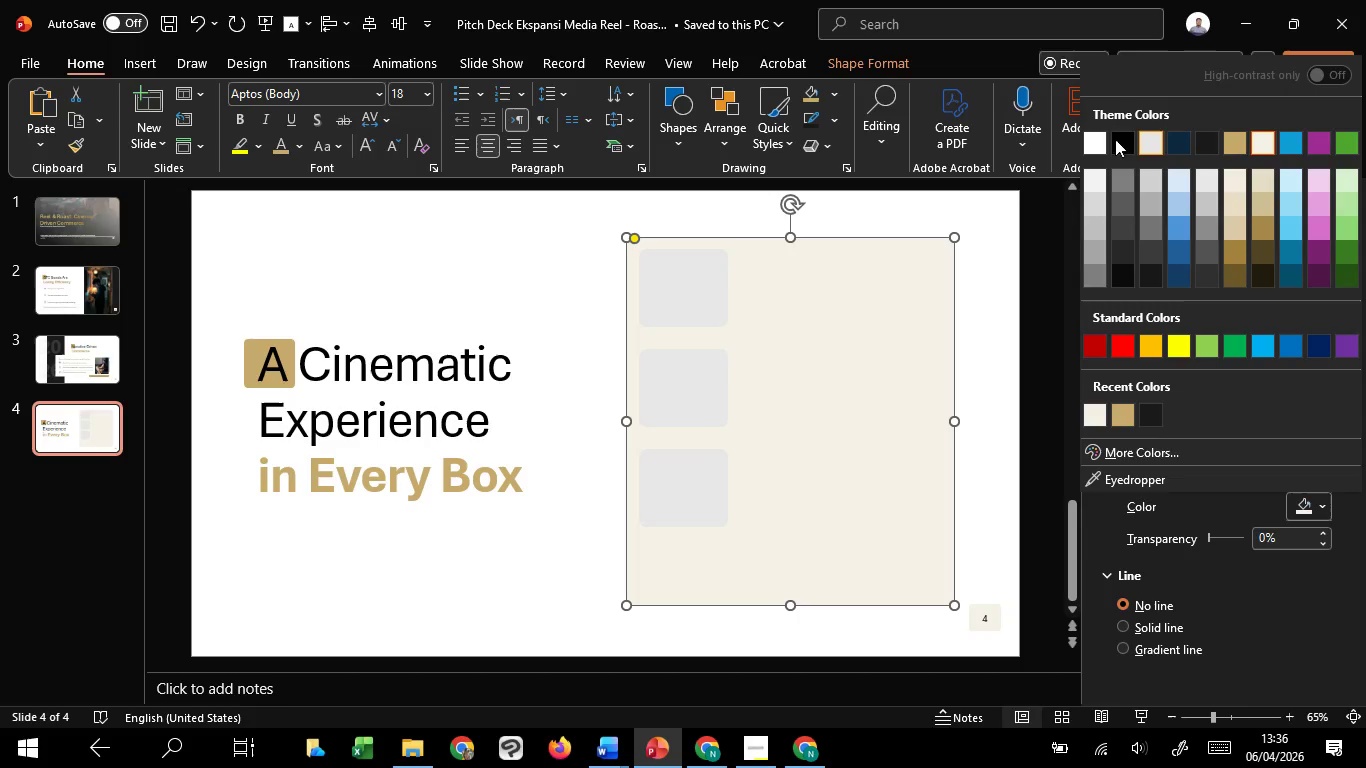 
left_click([1151, 148])
 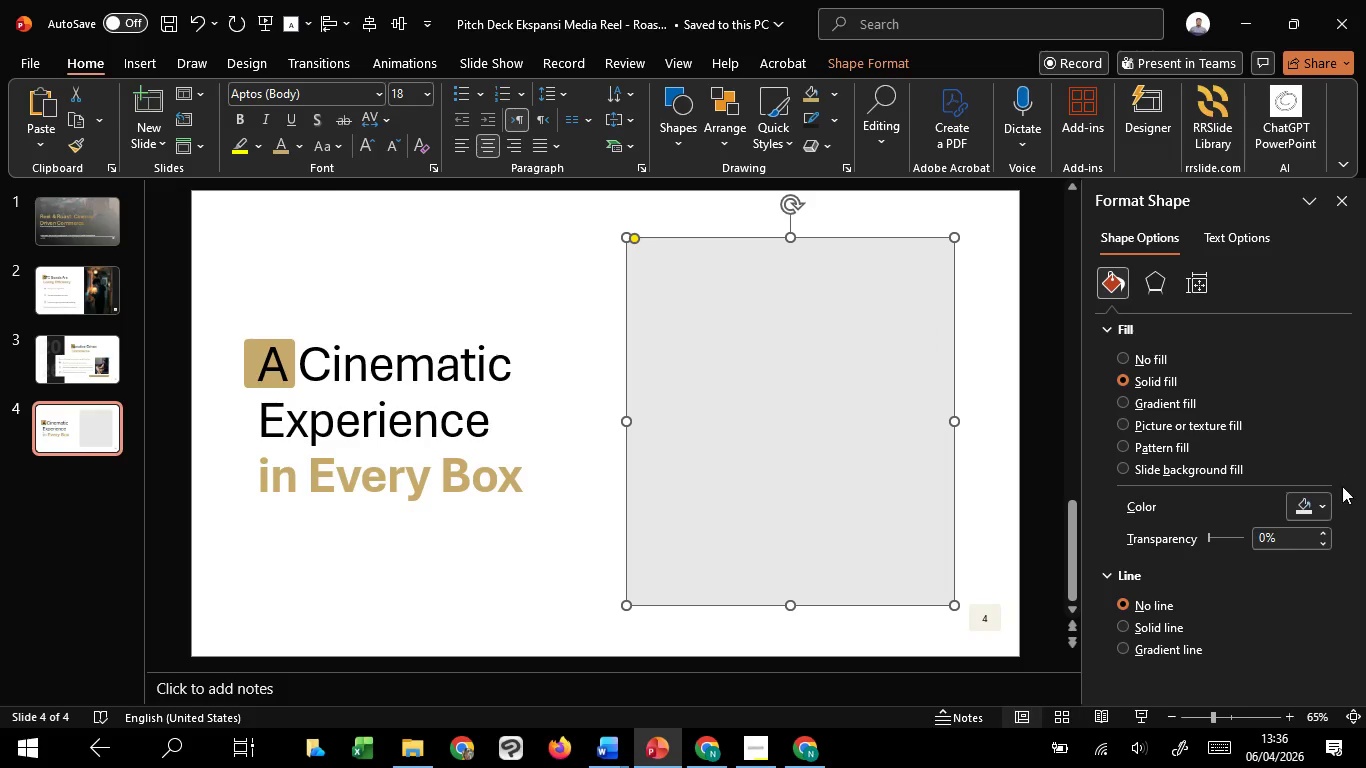 
left_click([1308, 508])
 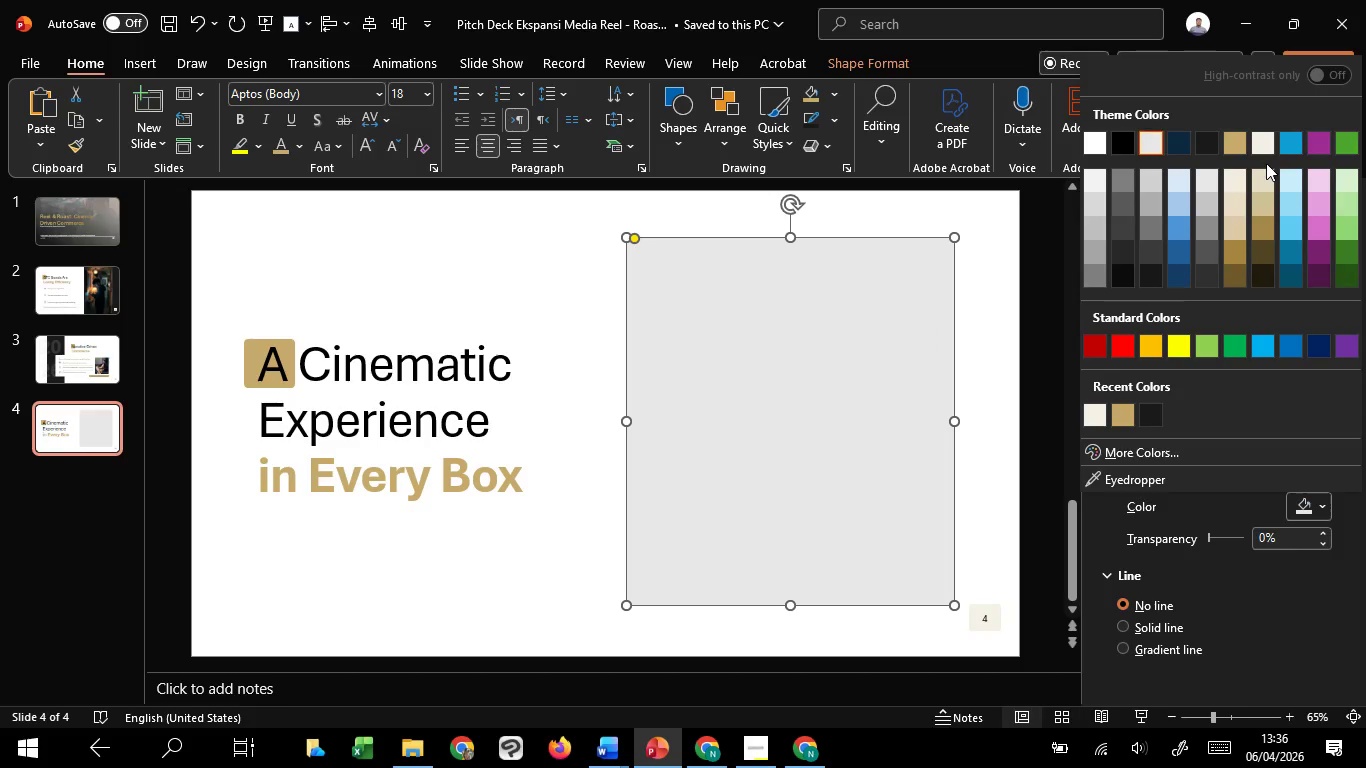 
left_click([1268, 146])
 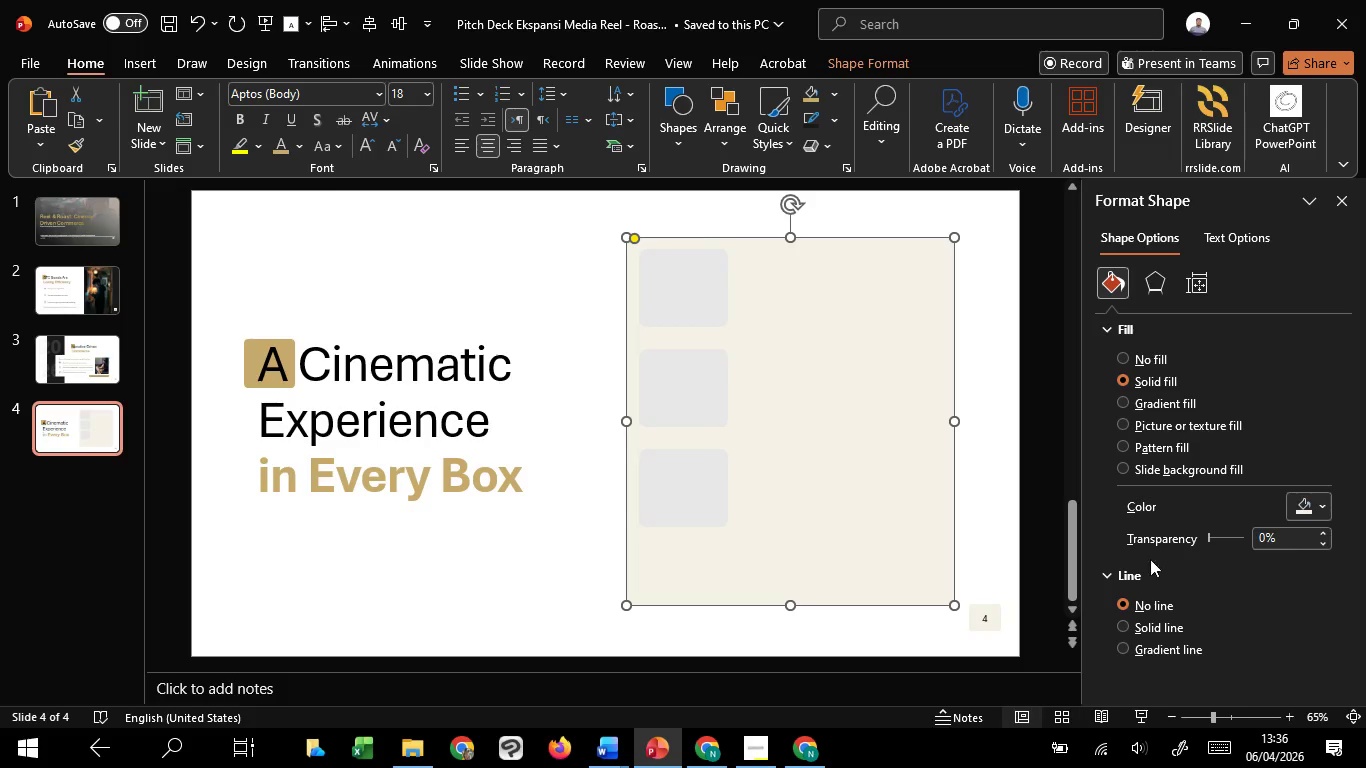 
left_click([1027, 479])
 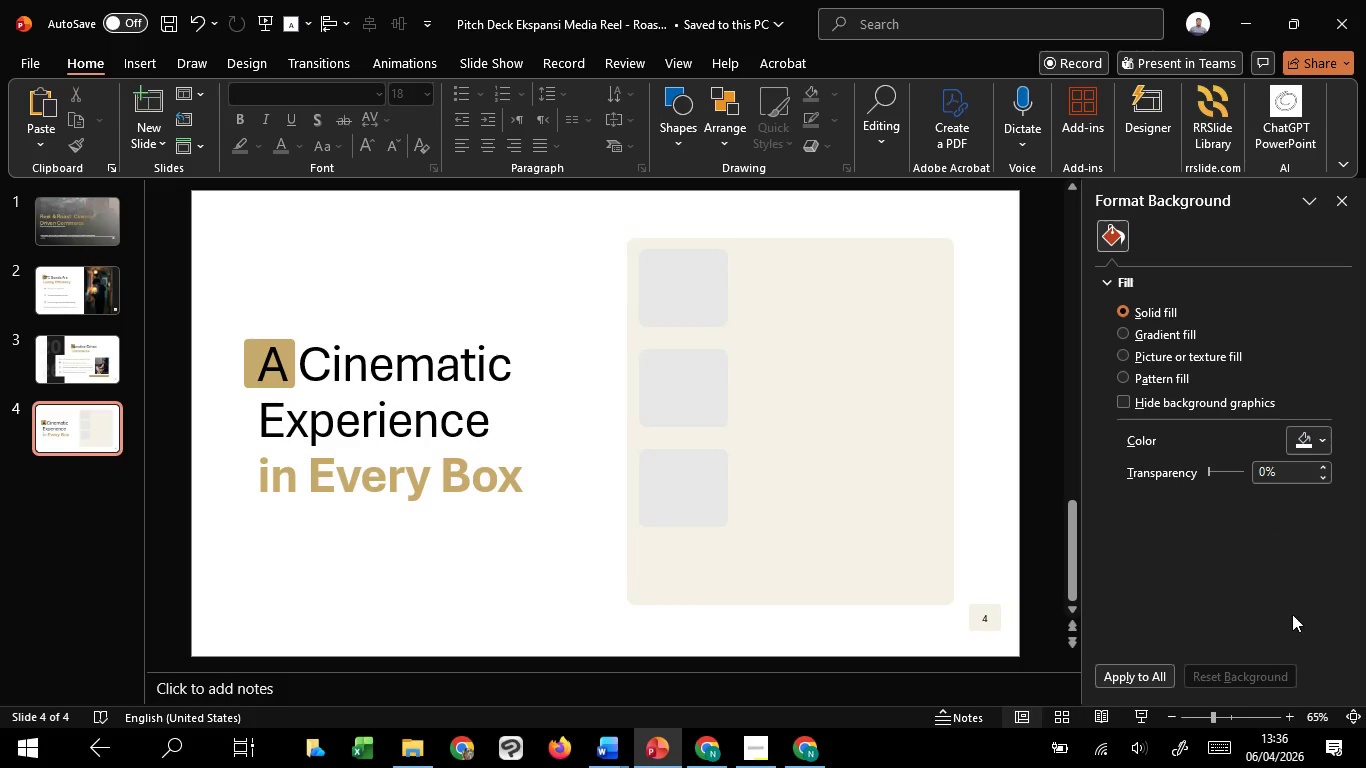 
left_click([951, 501])
 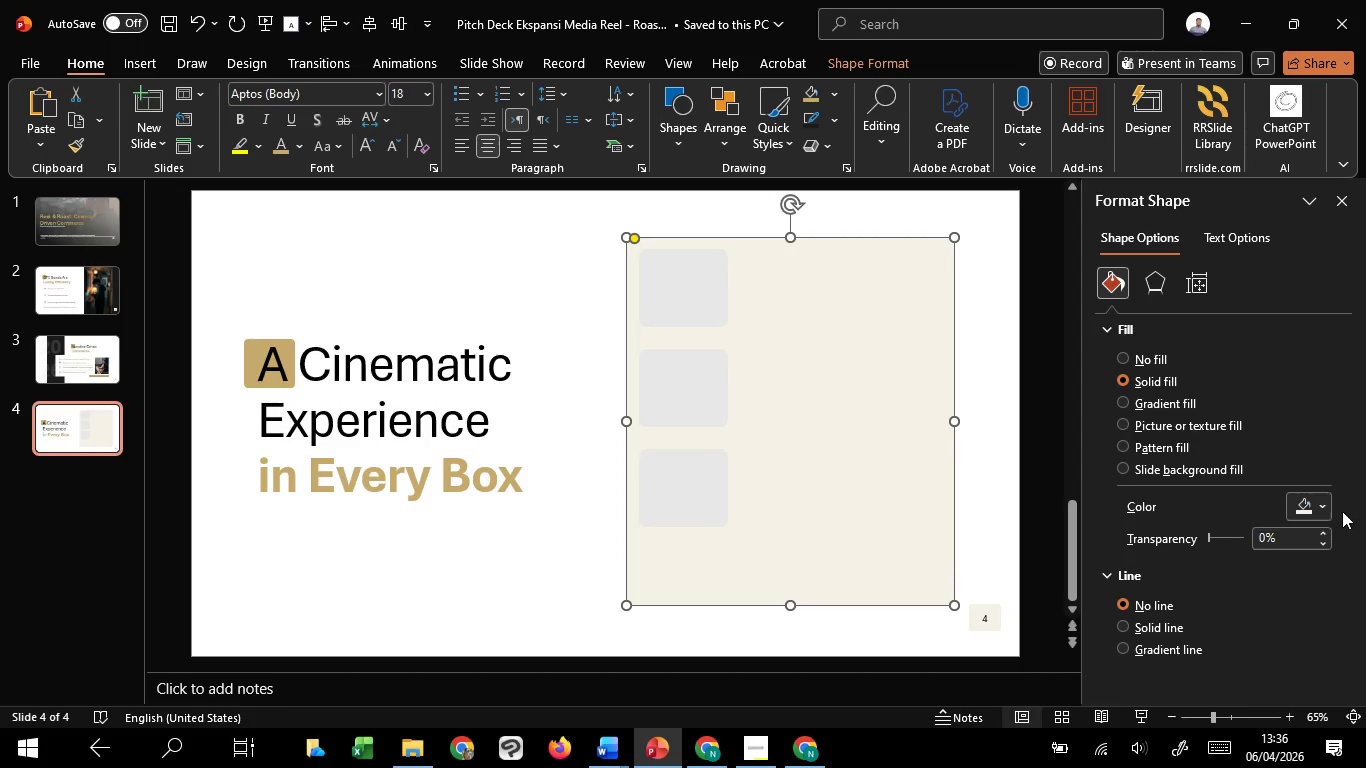 
left_click([1316, 497])
 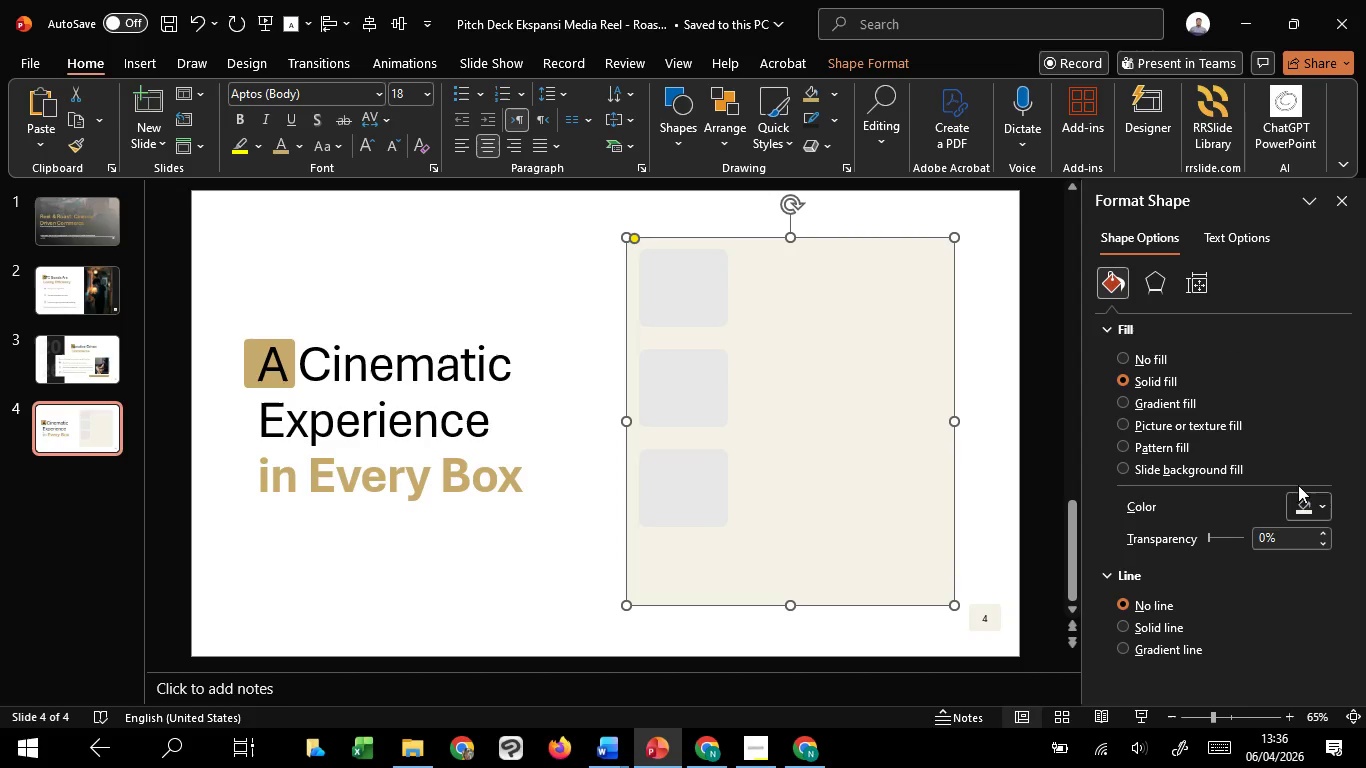 
left_click([1309, 517])
 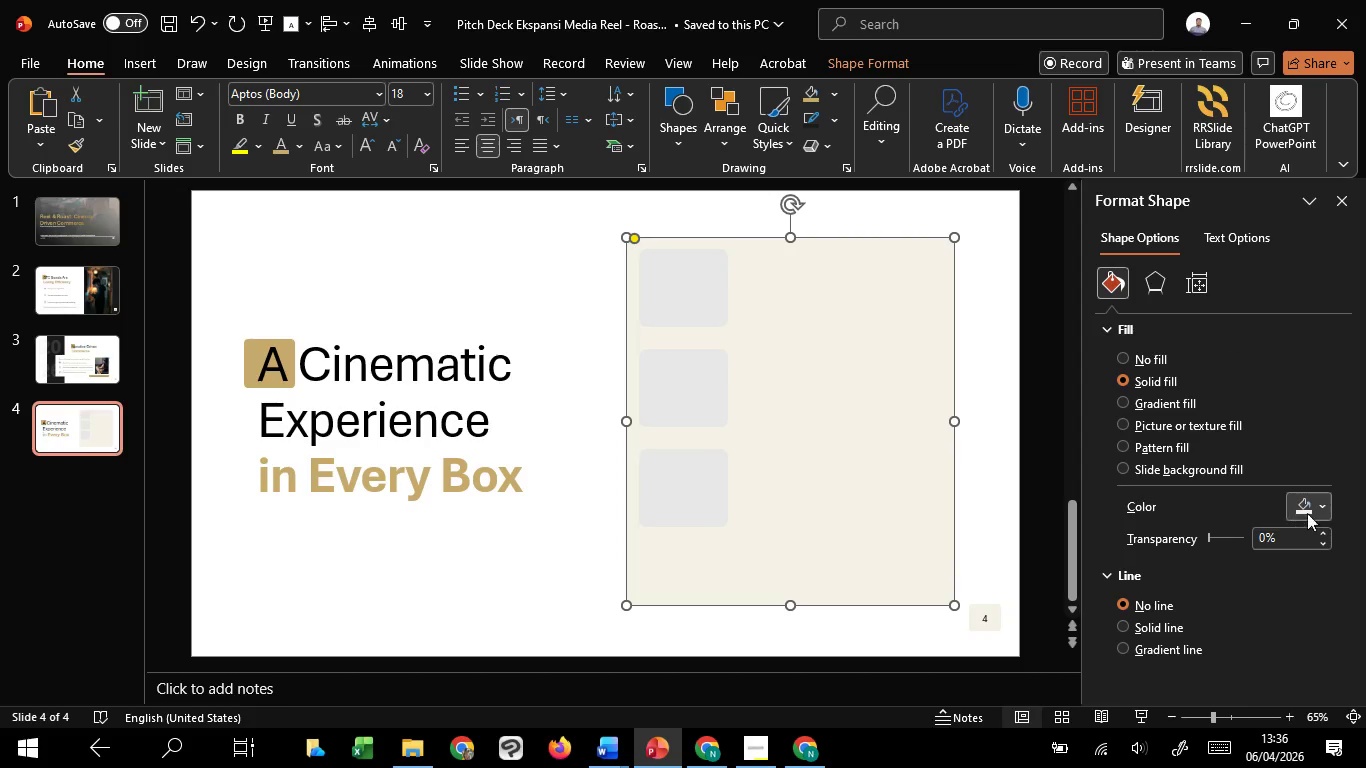 
left_click([1317, 522])
 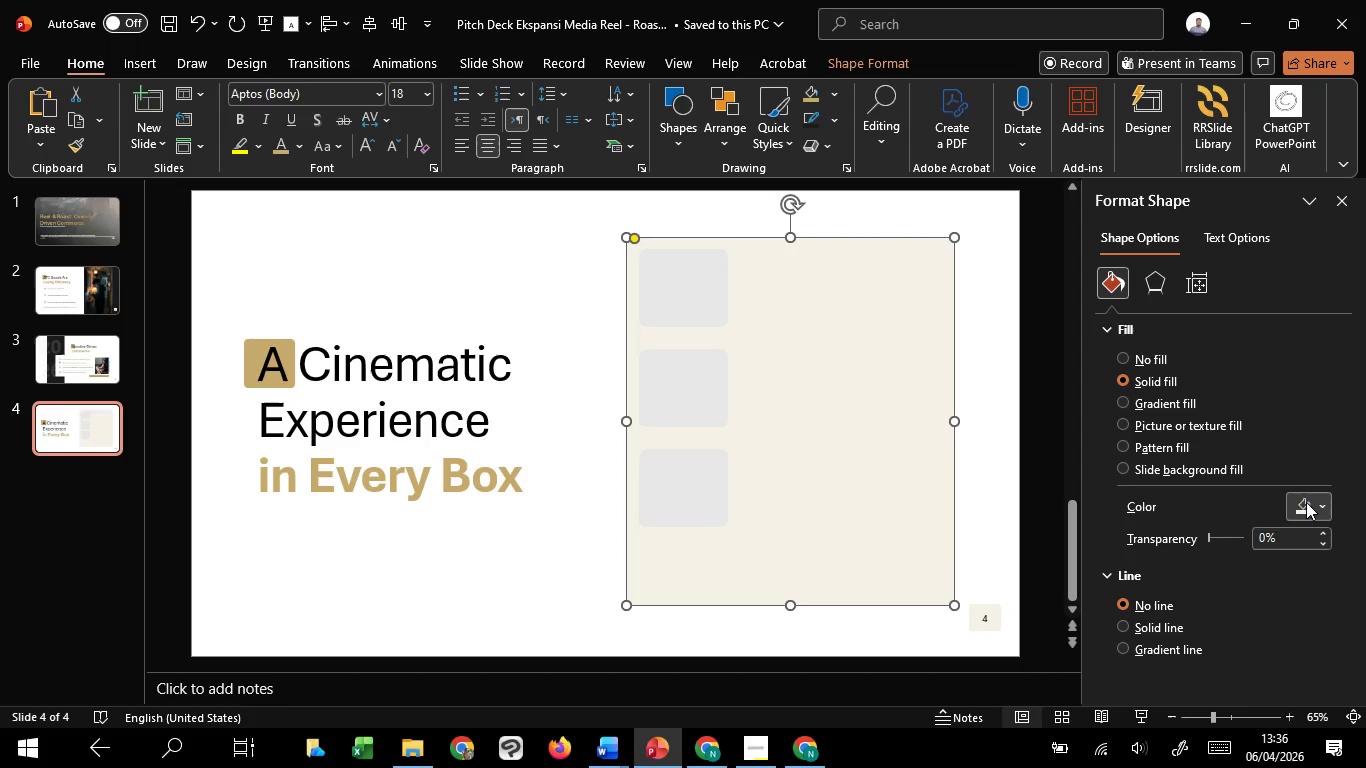 
left_click([1306, 502])
 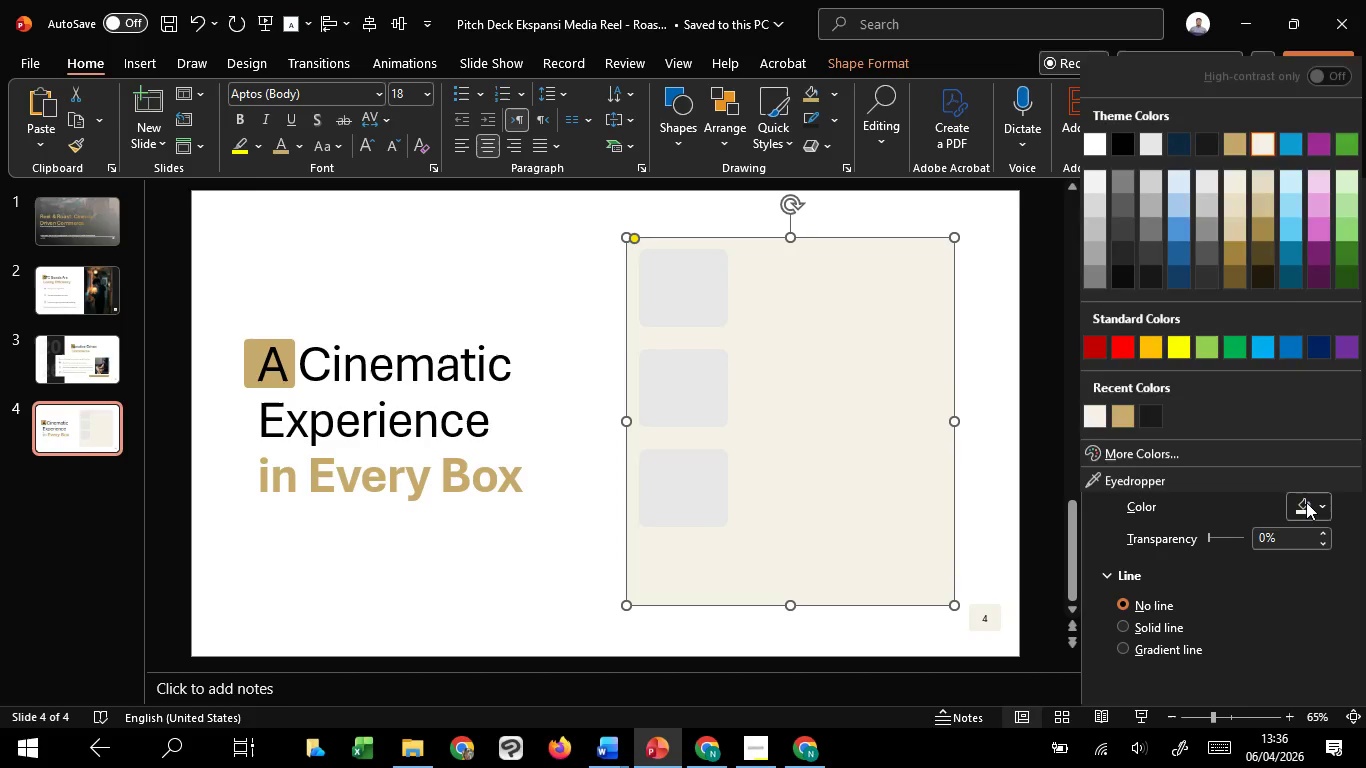 
double_click([1306, 502])
 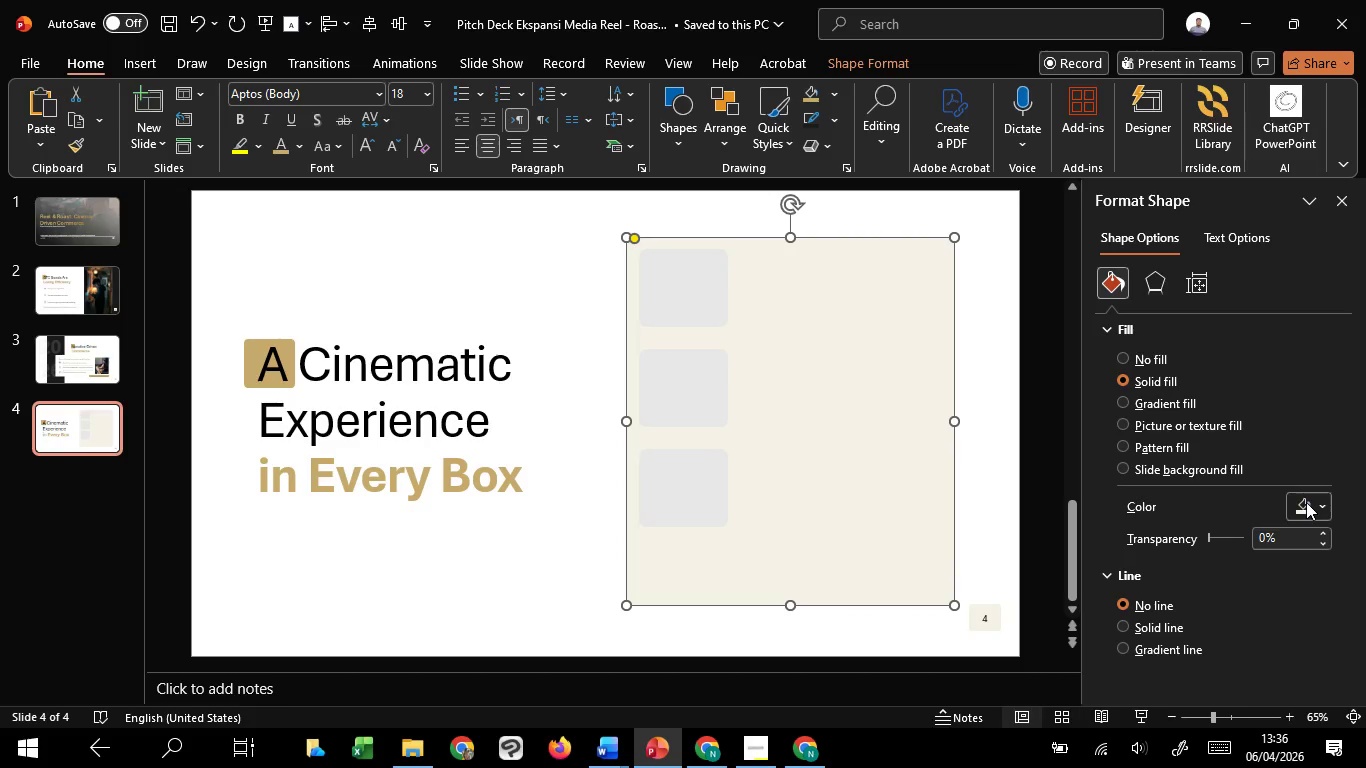 
triple_click([1306, 502])
 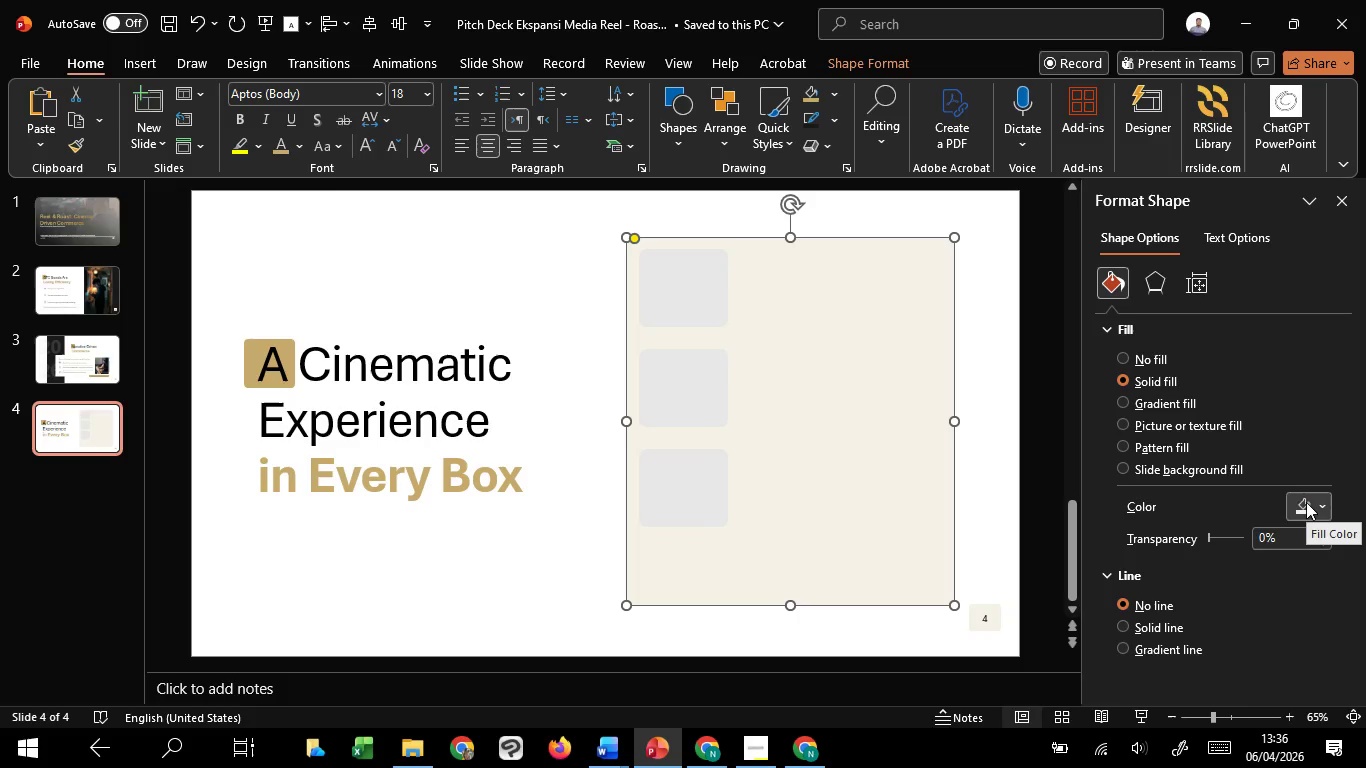 
left_click_drag(start_coordinate=[1324, 512], to_coordinate=[1312, 516])
 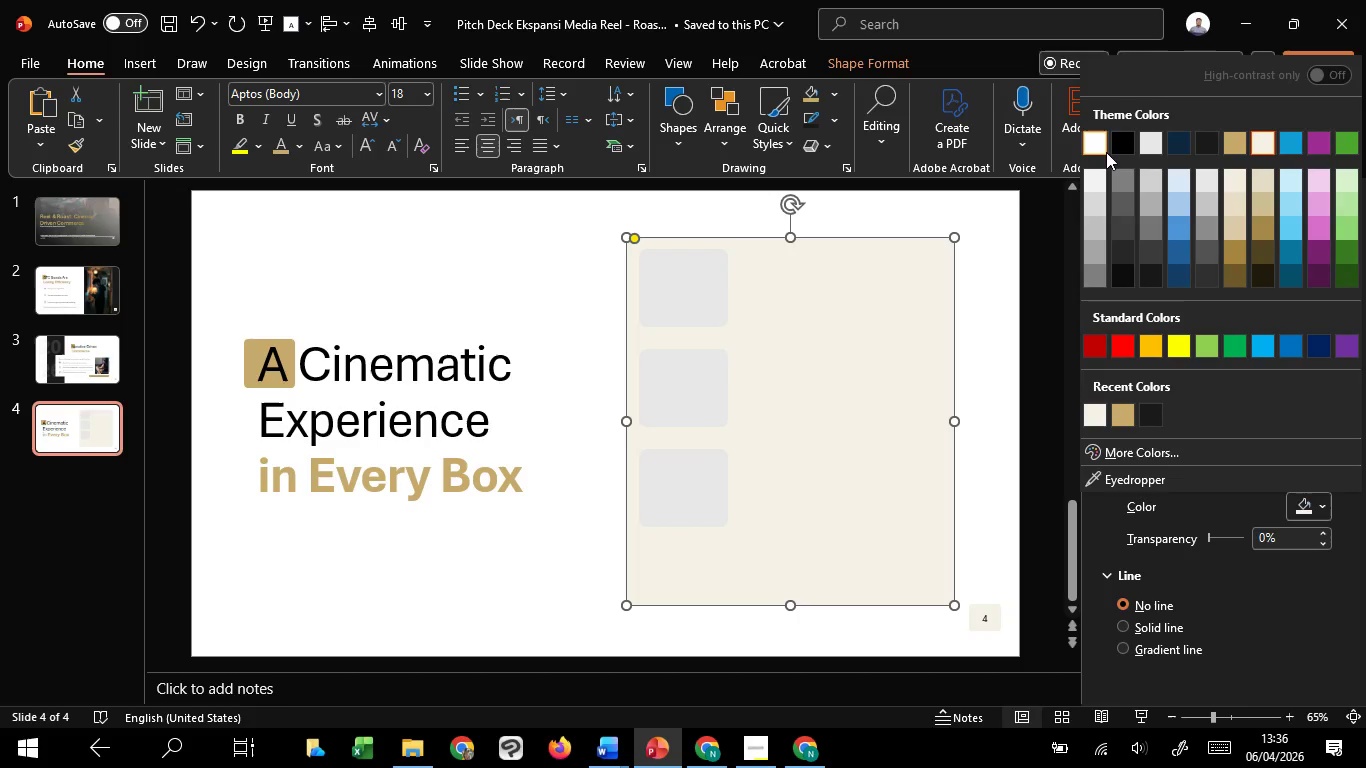 
left_click([1155, 141])
 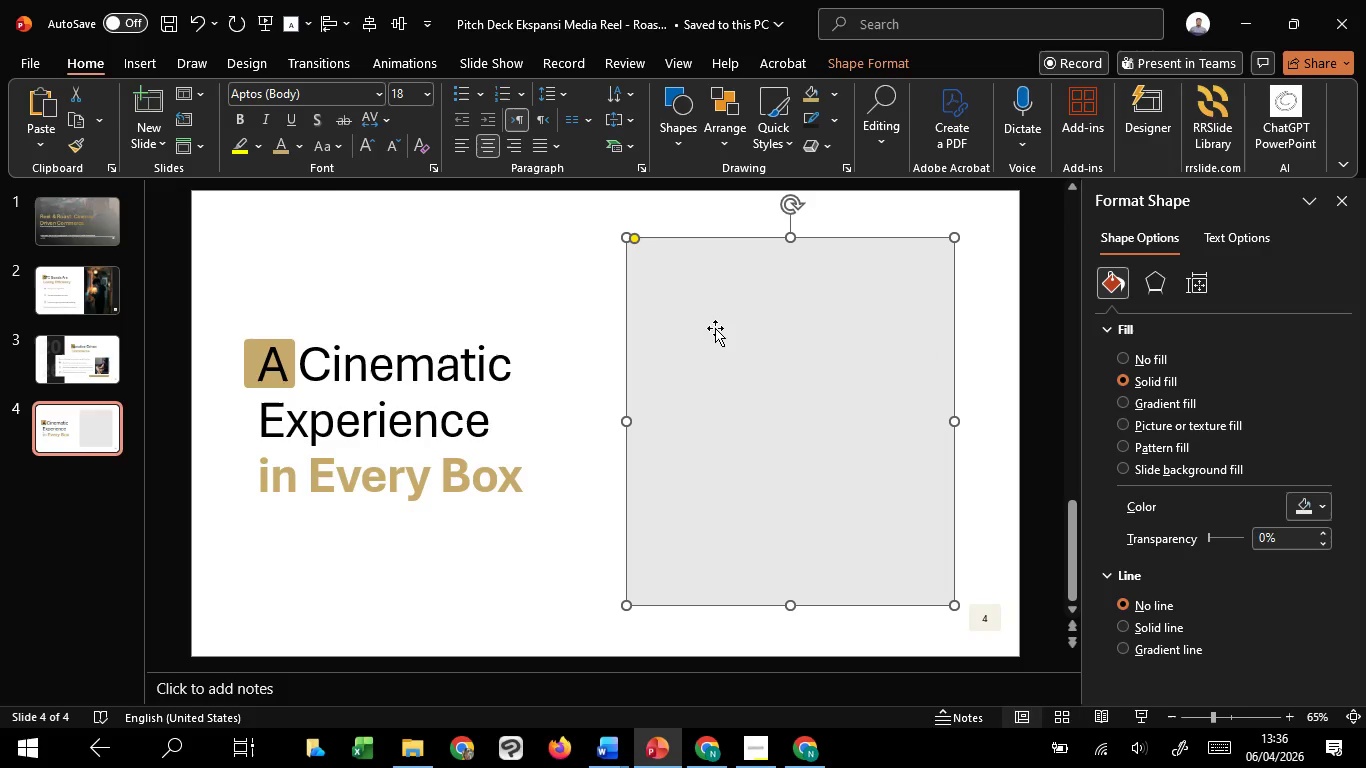 
left_click([666, 287])
 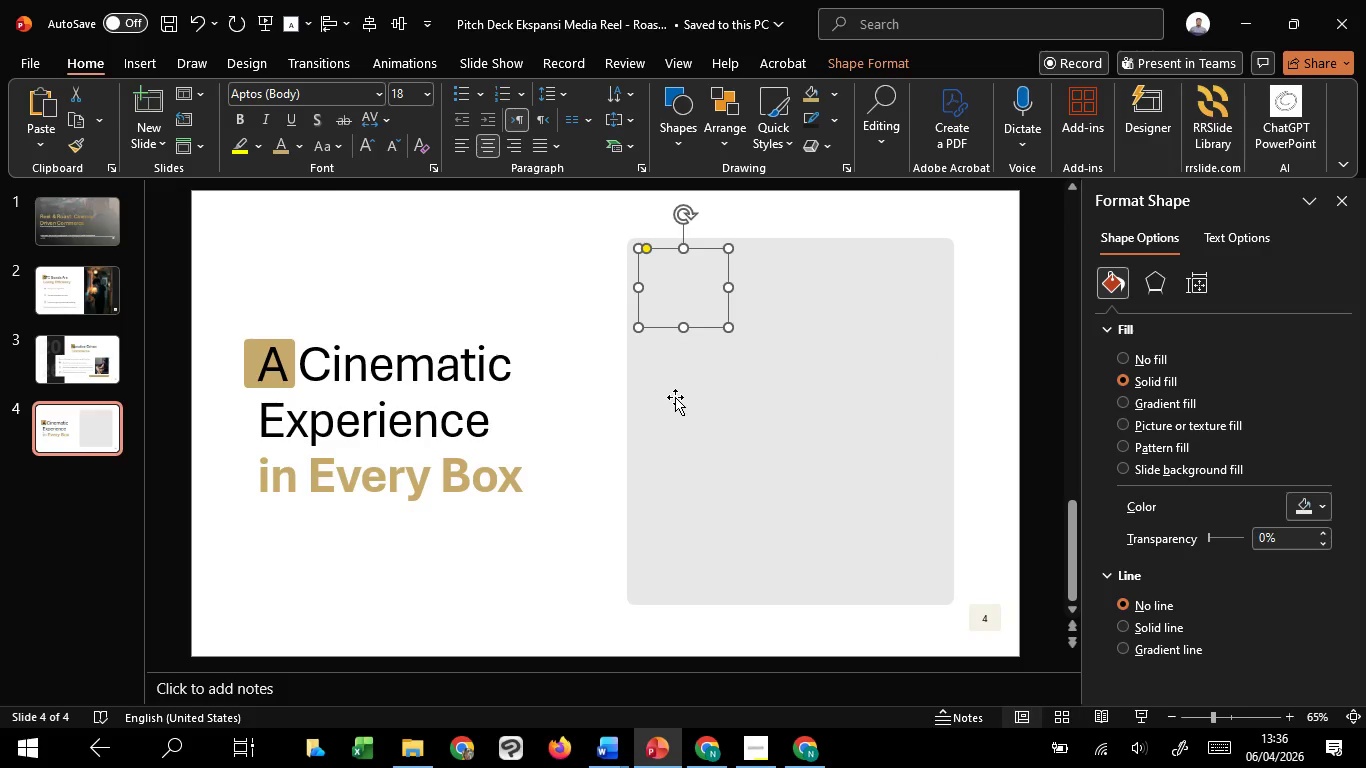 
key(Shift+ShiftLeft)
 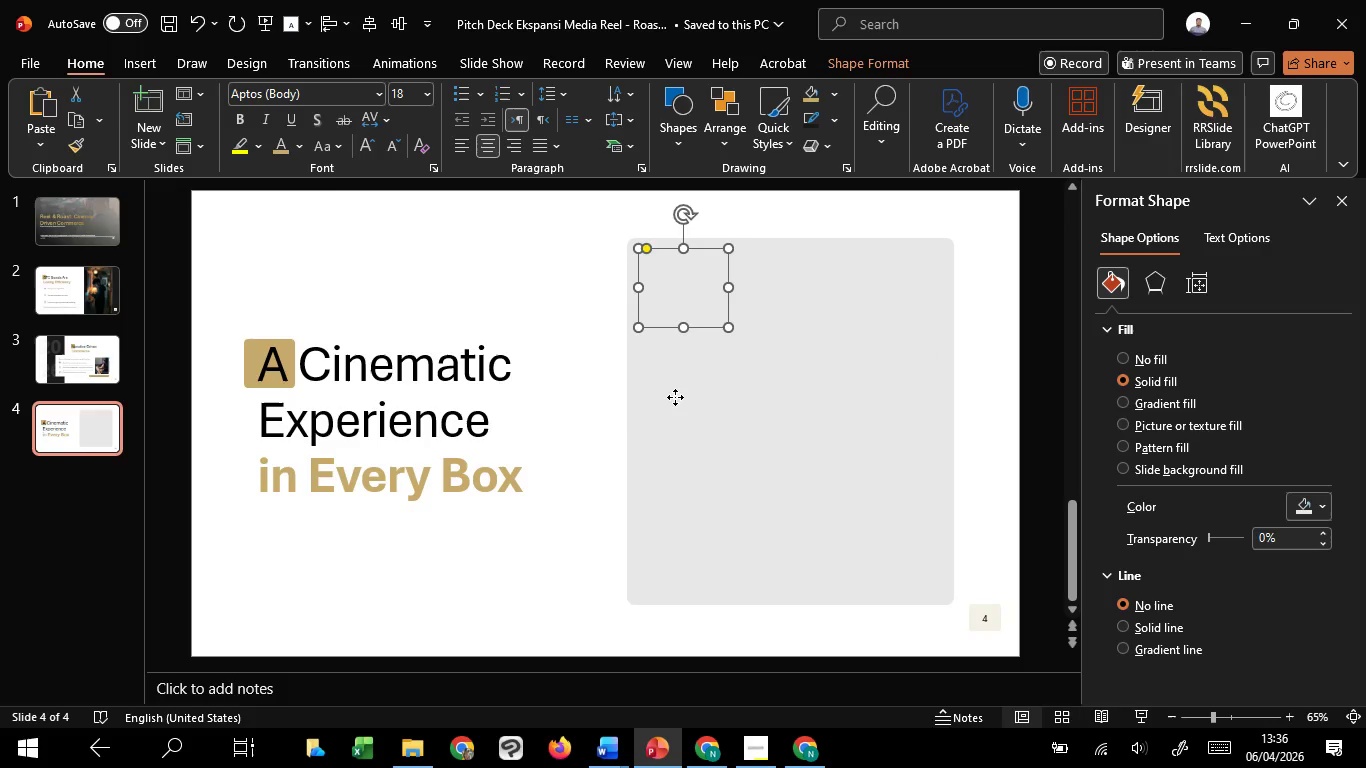 
hold_key(key=ShiftLeft, duration=1.51)
left_click([675, 397])
 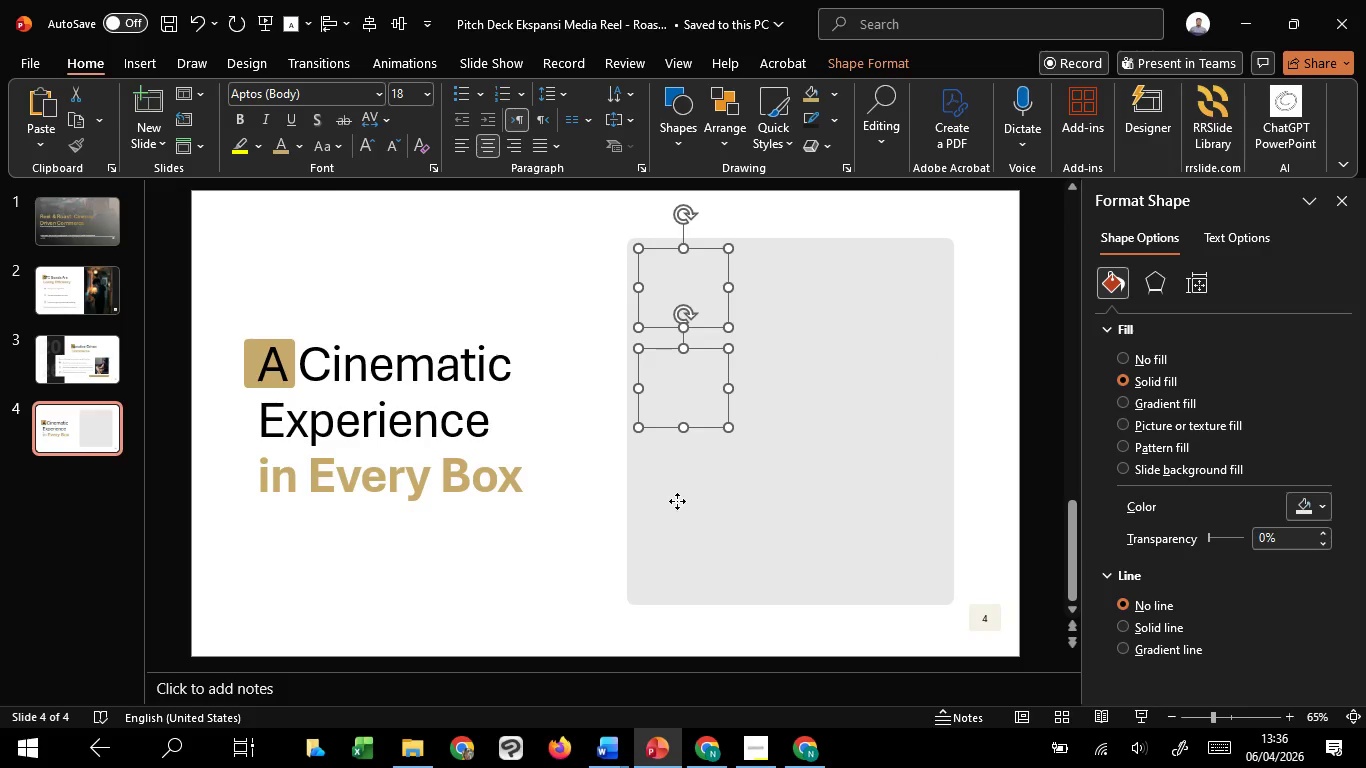 
left_click([677, 501])
 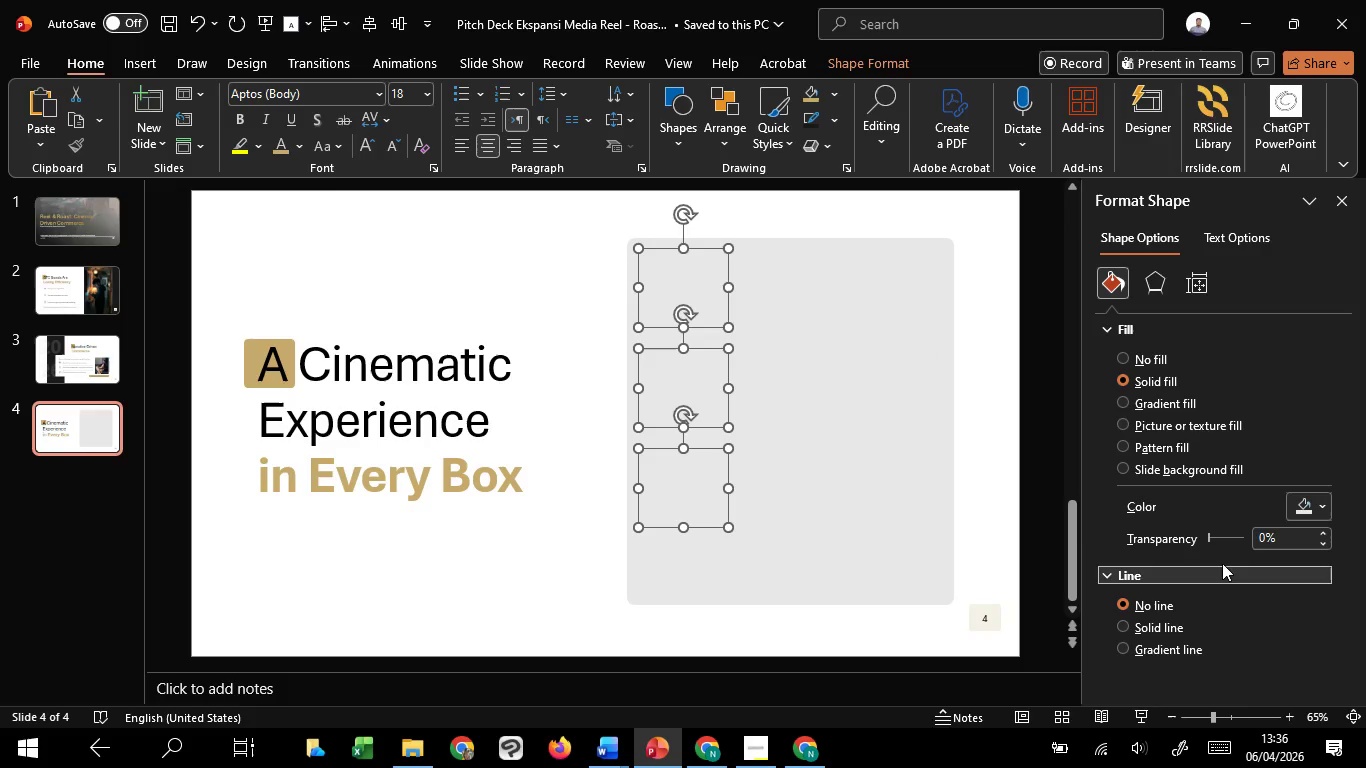 
key(Shift+ShiftLeft)
 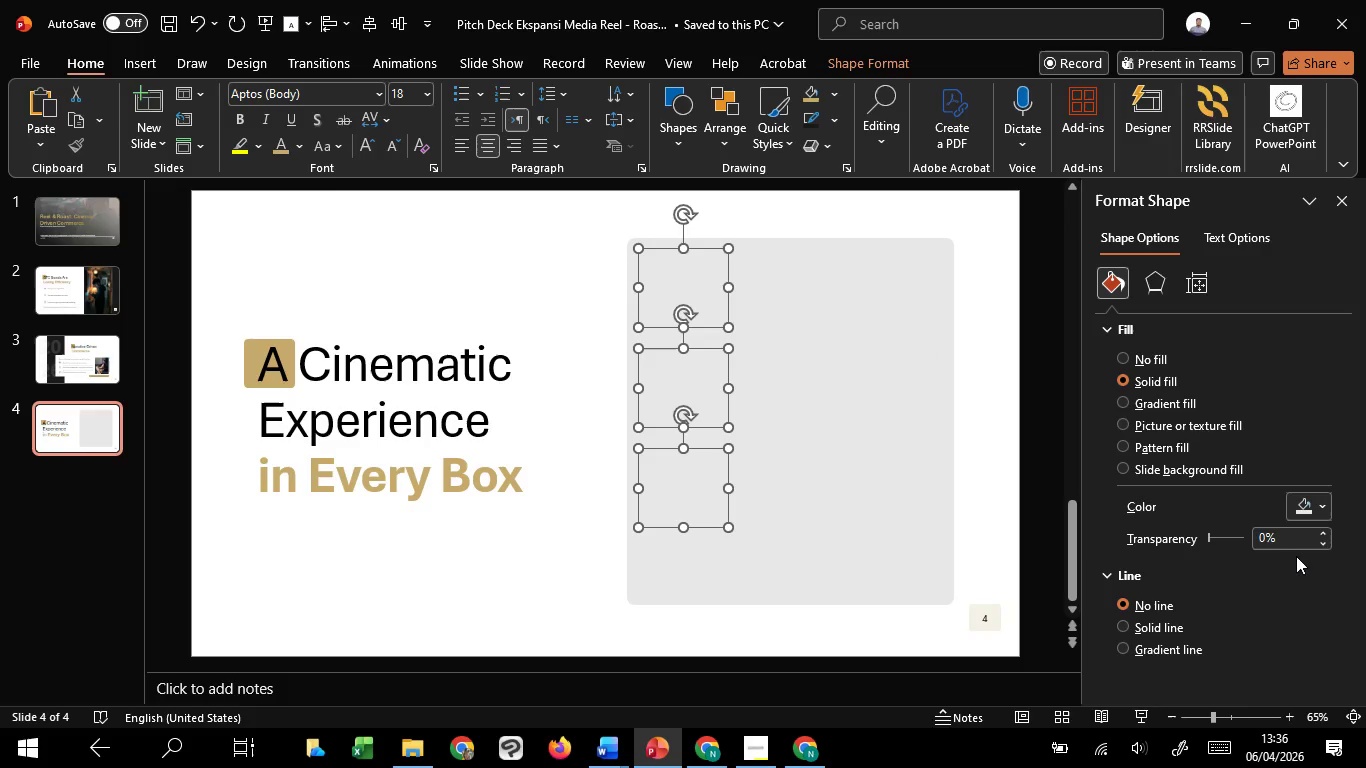 
key(Shift+ShiftLeft)
 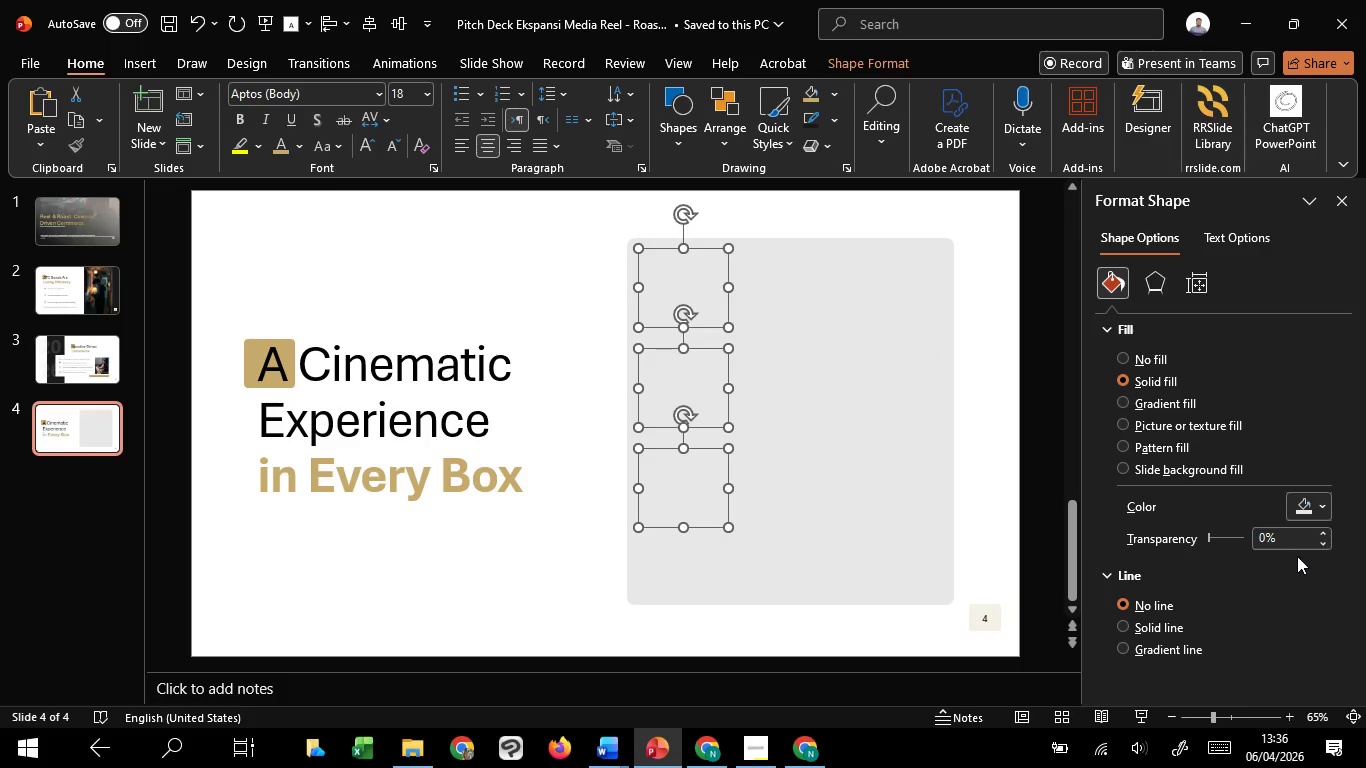 
key(Shift+ShiftLeft)
 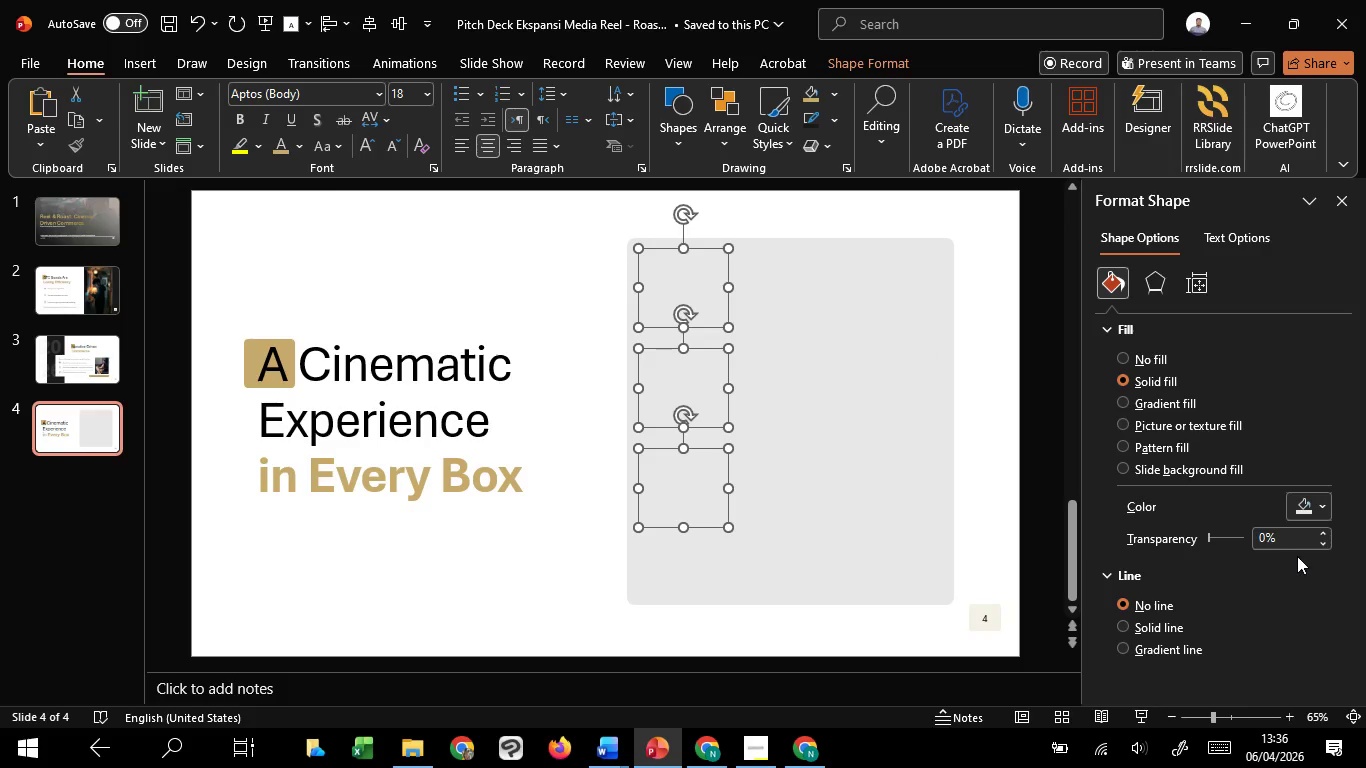 
key(Shift+ShiftLeft)
 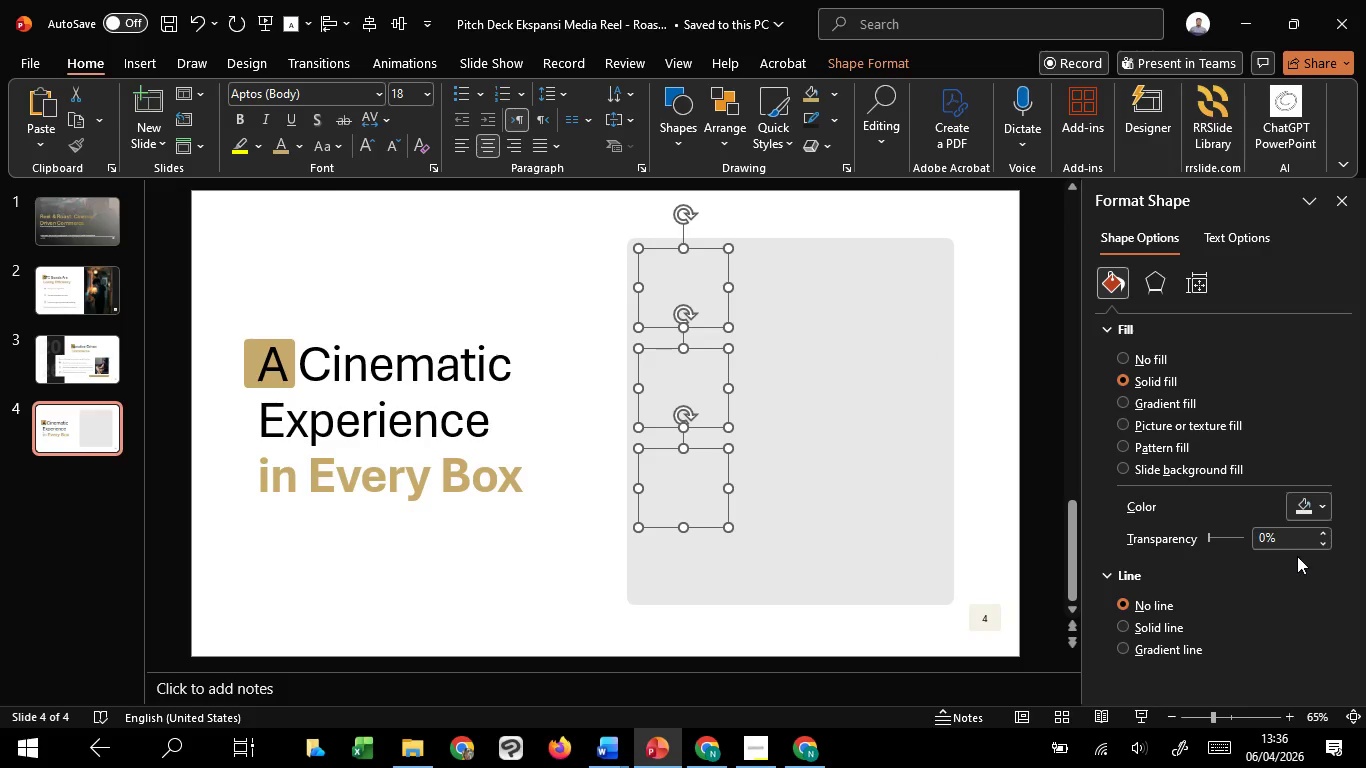 
key(Shift+ShiftLeft)
 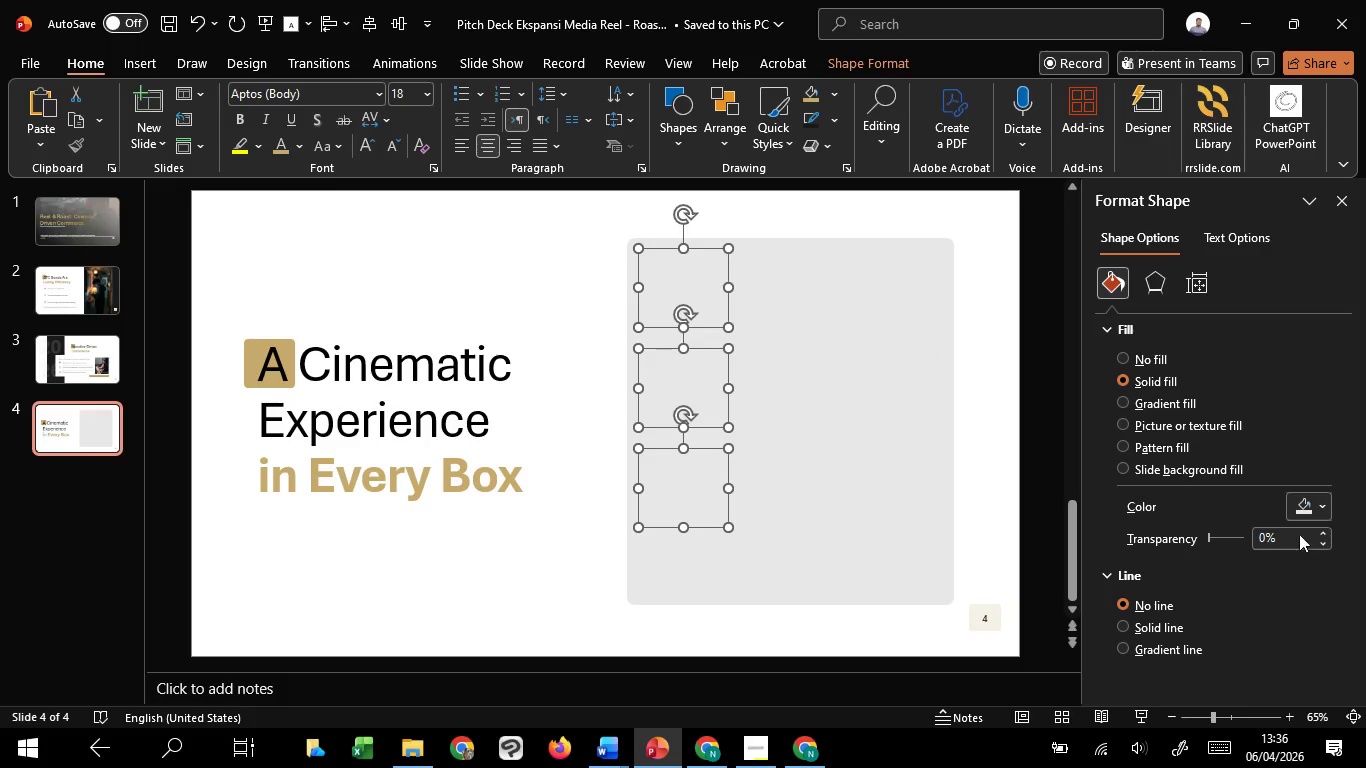 
key(Shift+ShiftLeft)
 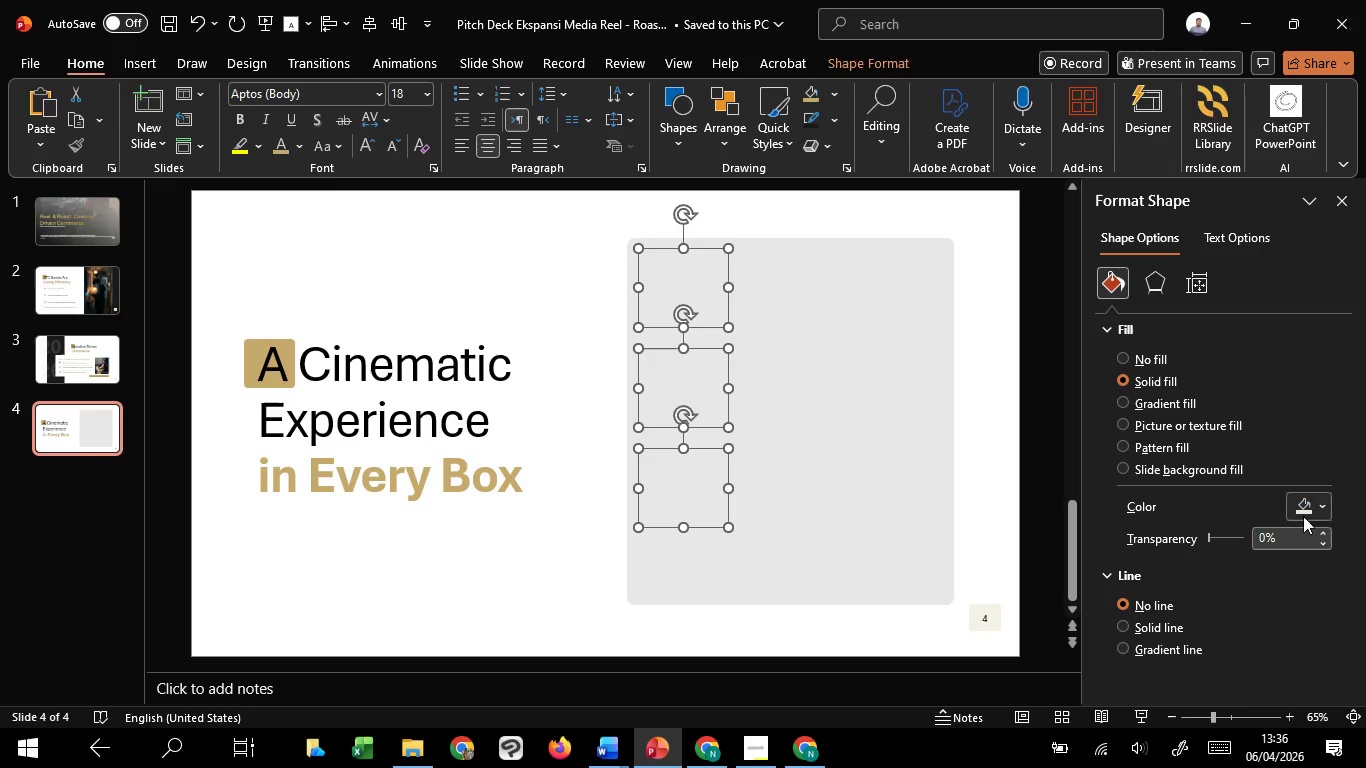 
key(Shift+ShiftLeft)
 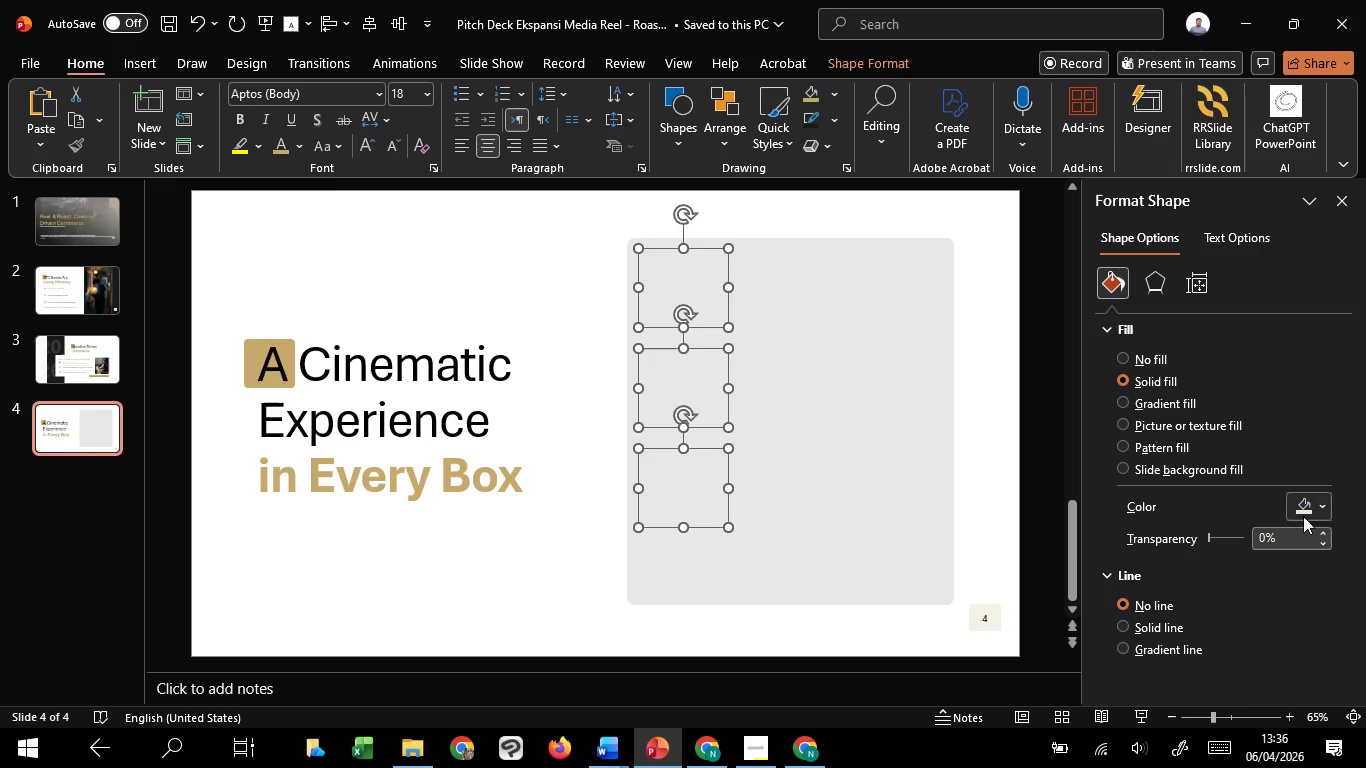 
hold_key(key=ShiftLeft, duration=21.23)
left_click([1304, 512])
 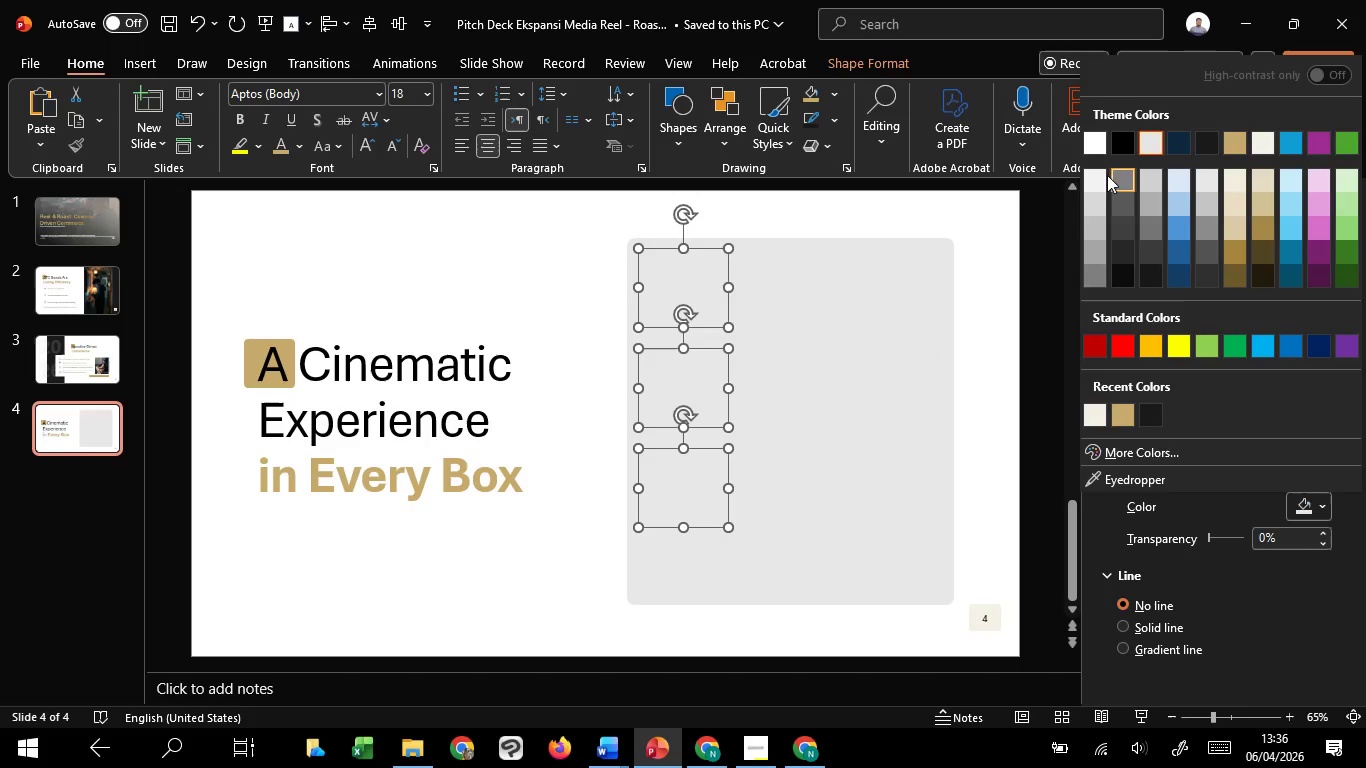 
left_click([1100, 174])
 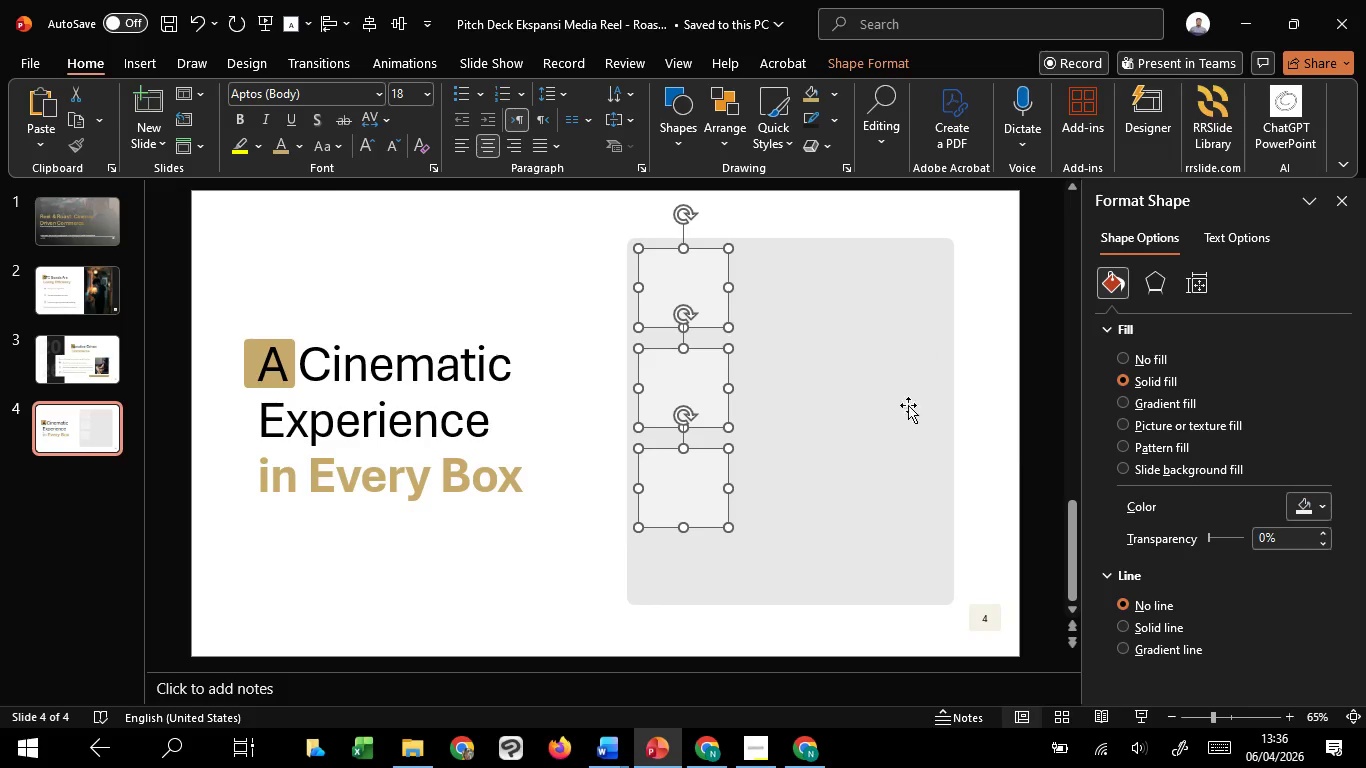 
left_click([885, 380])
 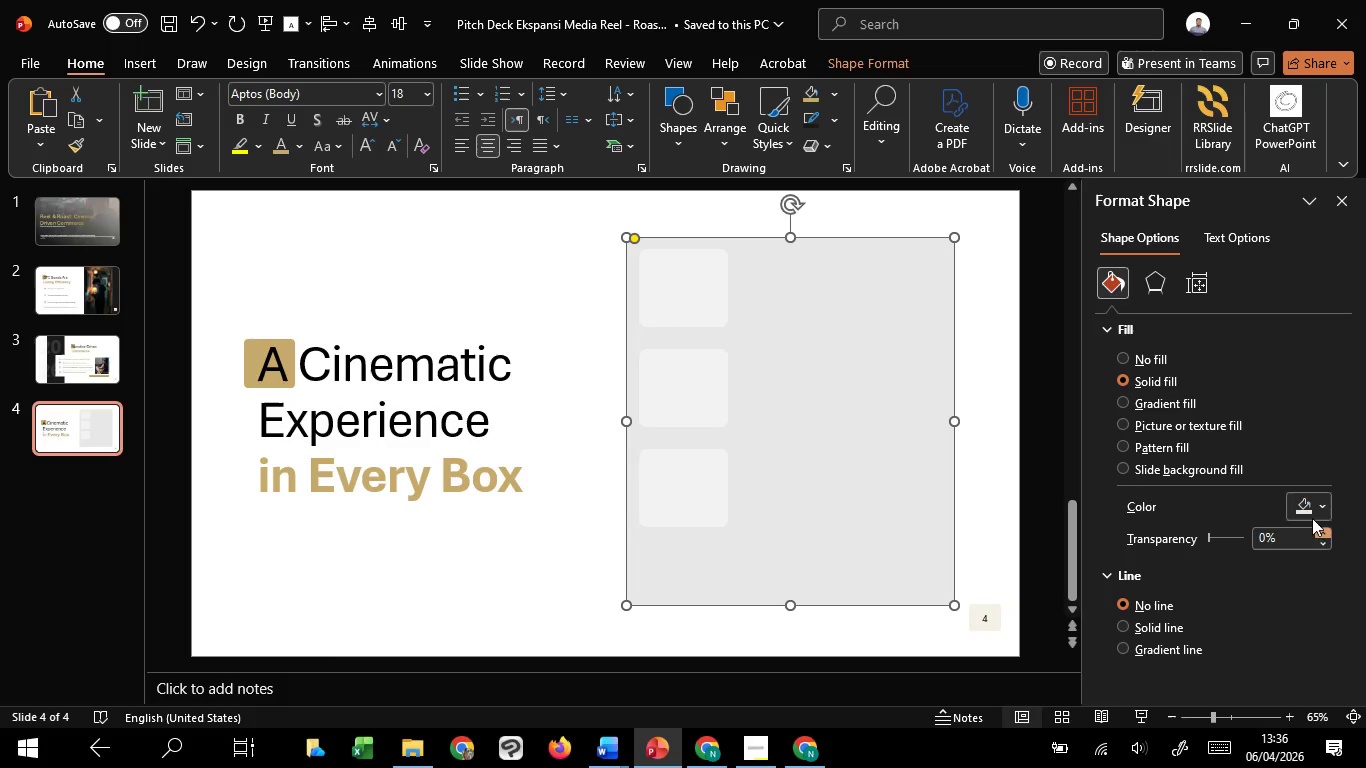 
left_click([1308, 514])
 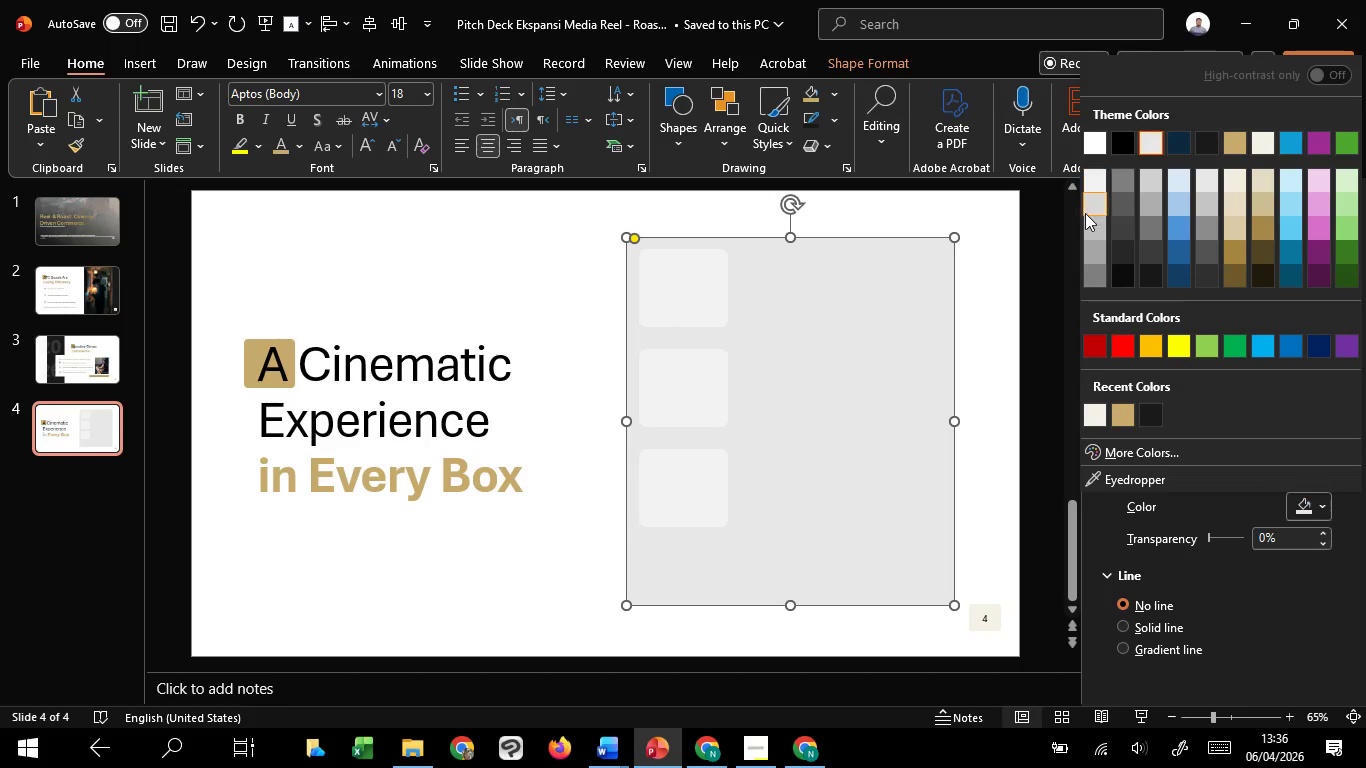 
left_click([1086, 214])
 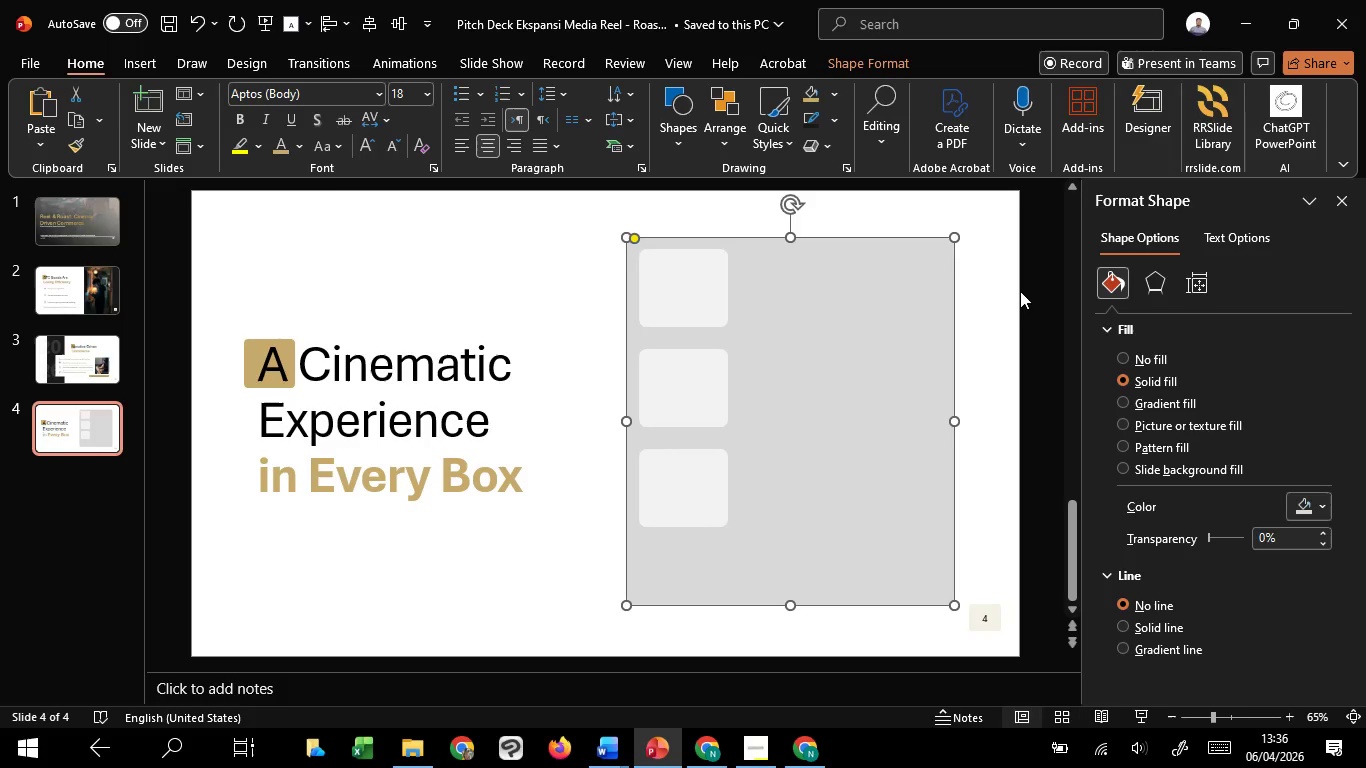 
left_click([1020, 291])
 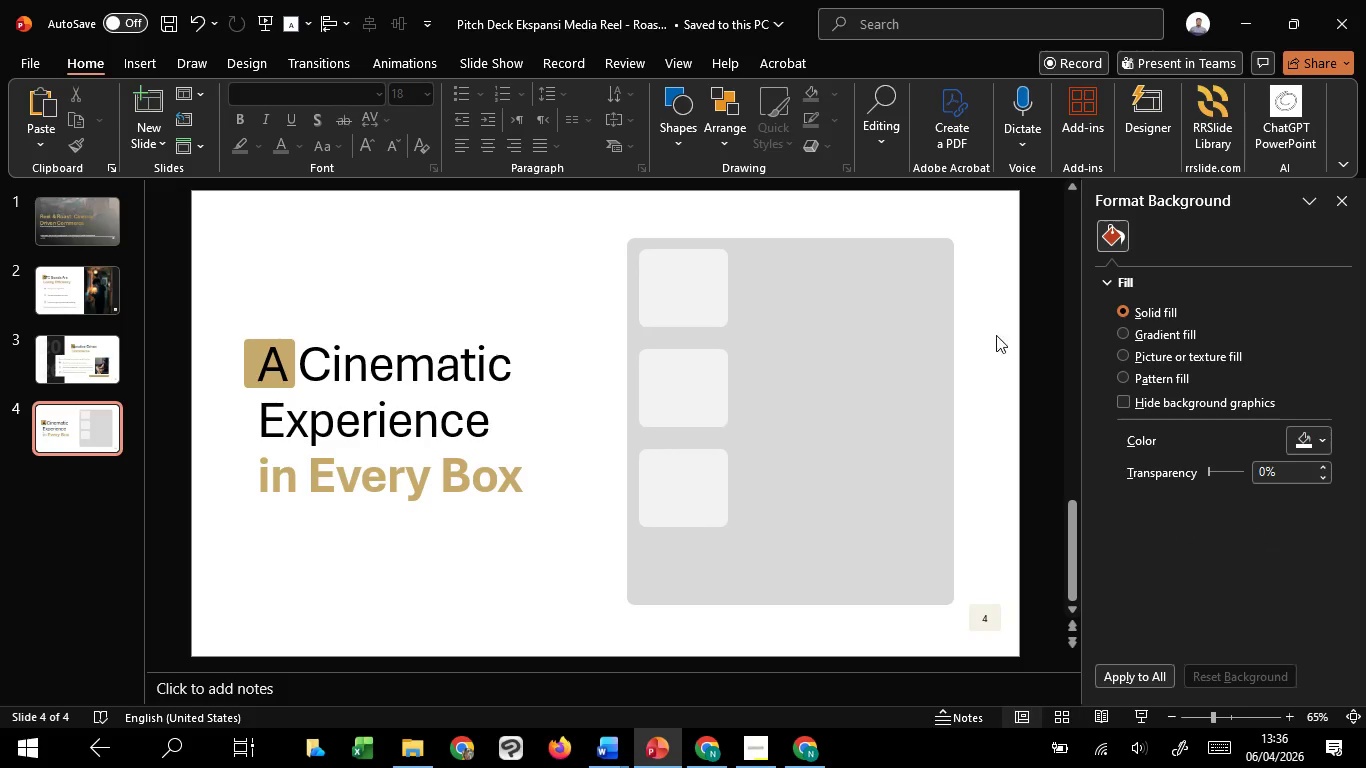 
left_click([1306, 443])
 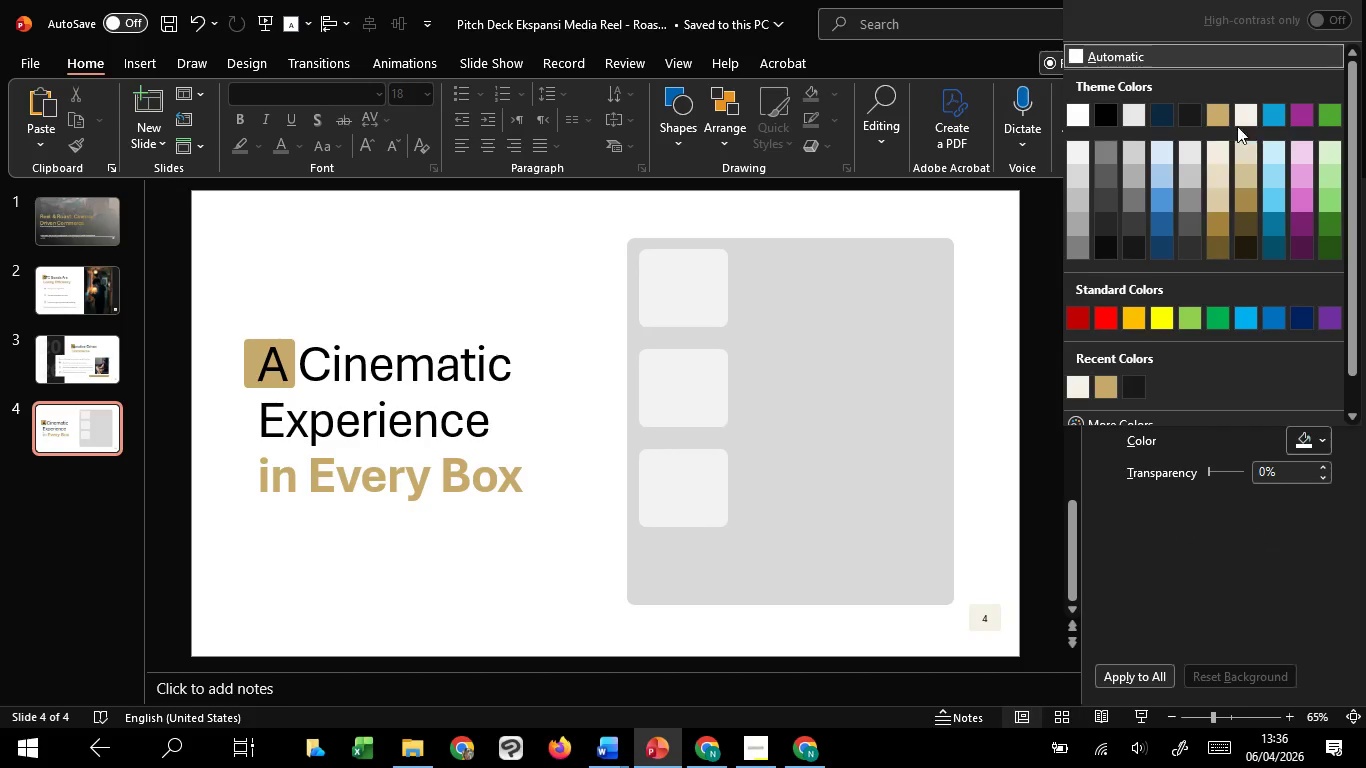 
left_click([1107, 120])
 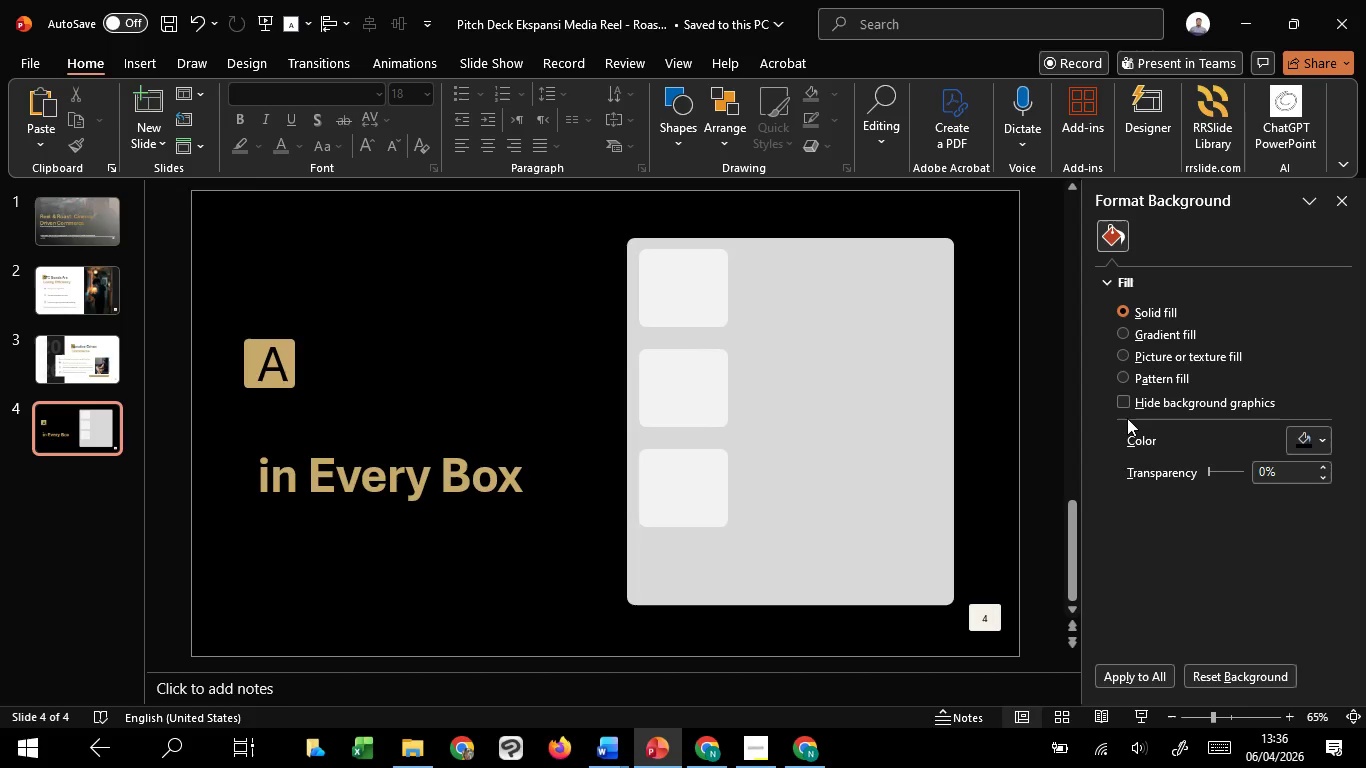 
key(Control+Z)
 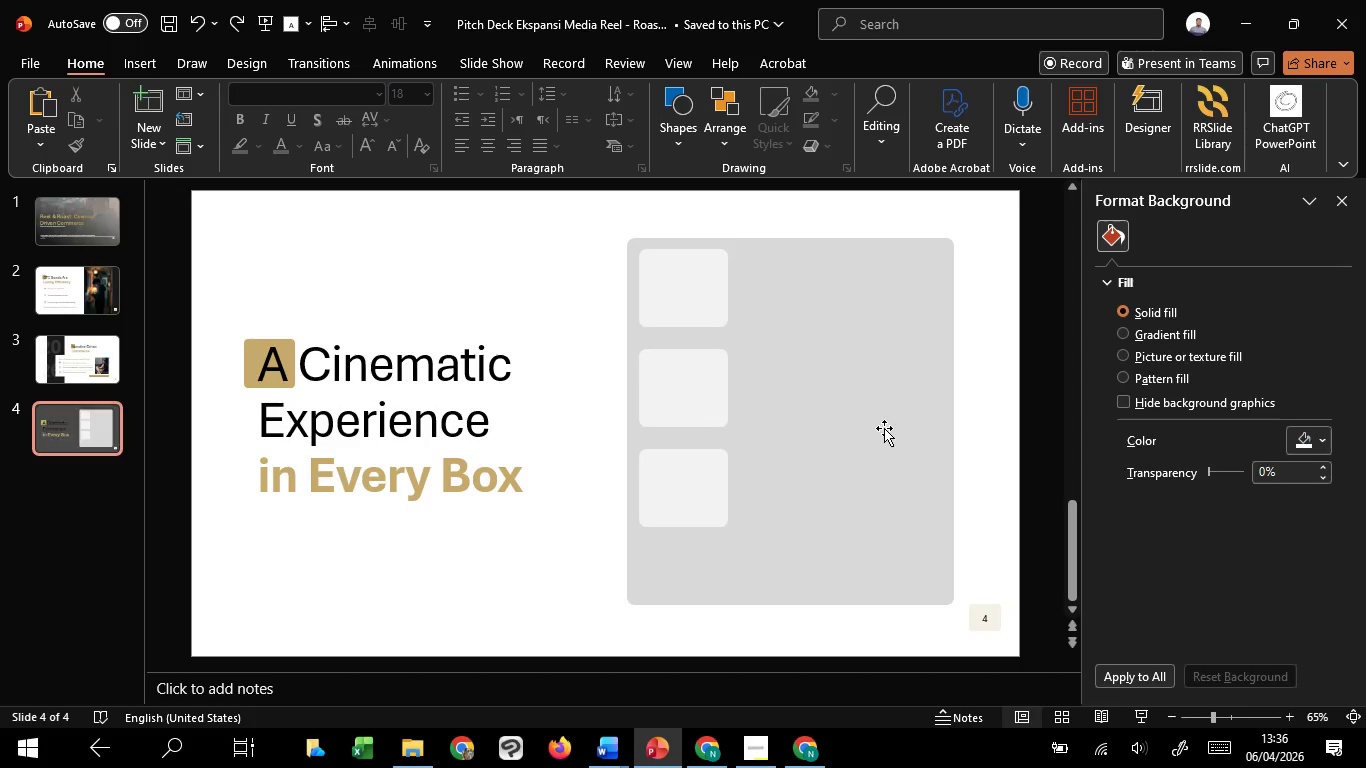 
left_click([884, 428])
 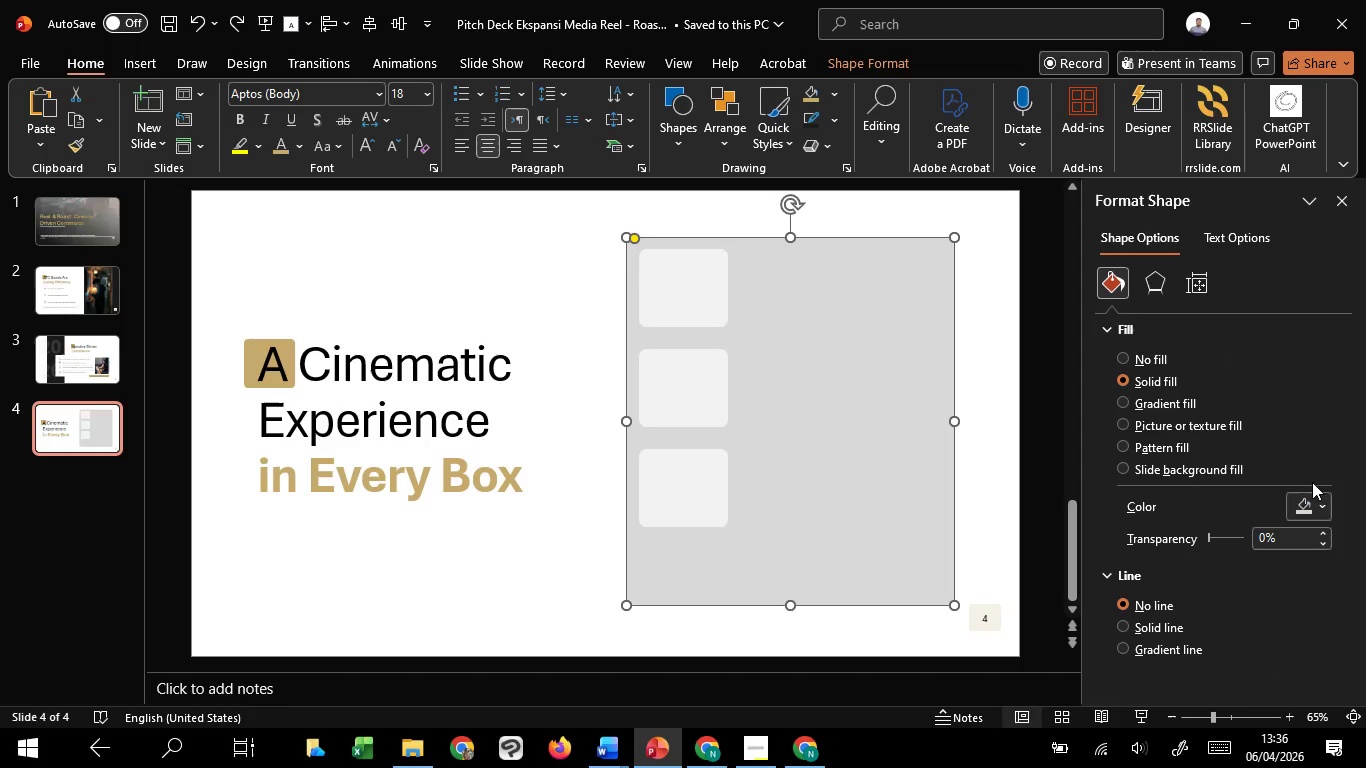 
left_click([1315, 505])
 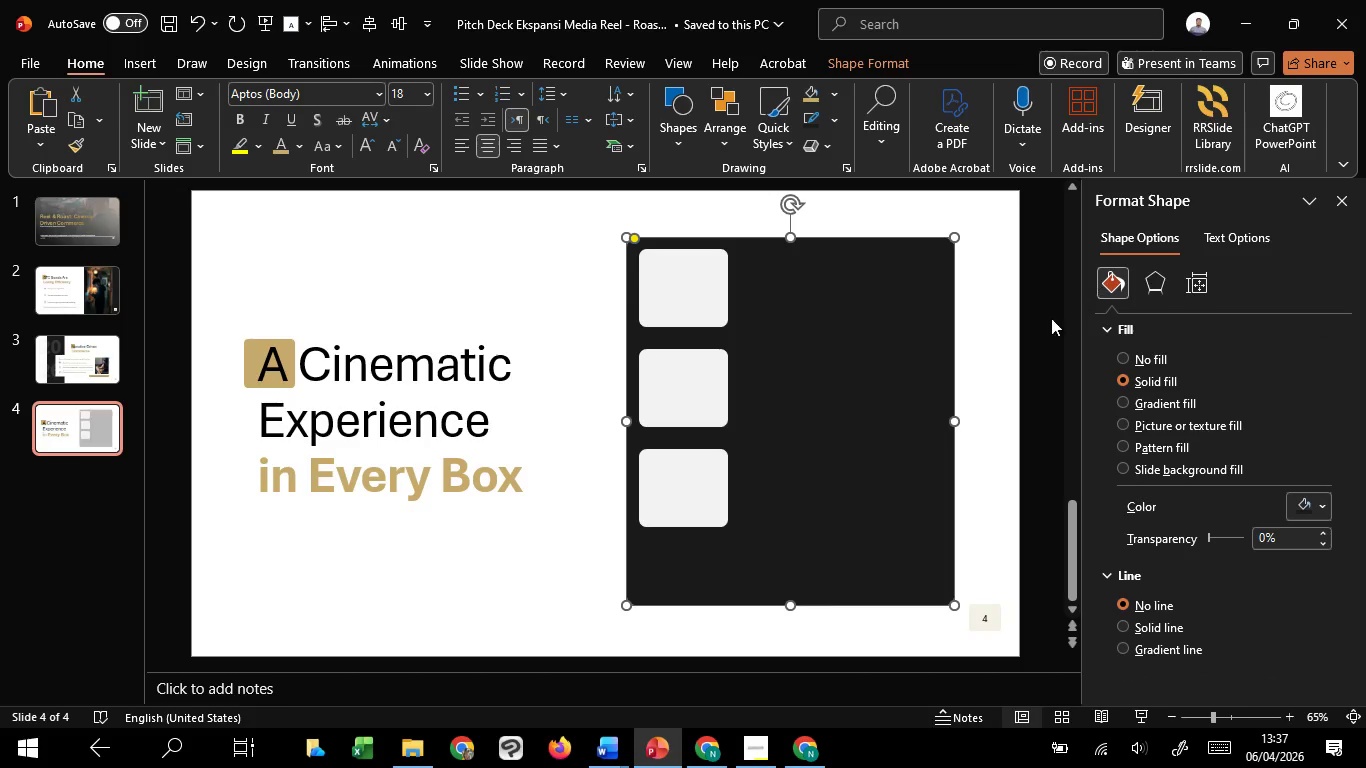 
left_click([1028, 328])
 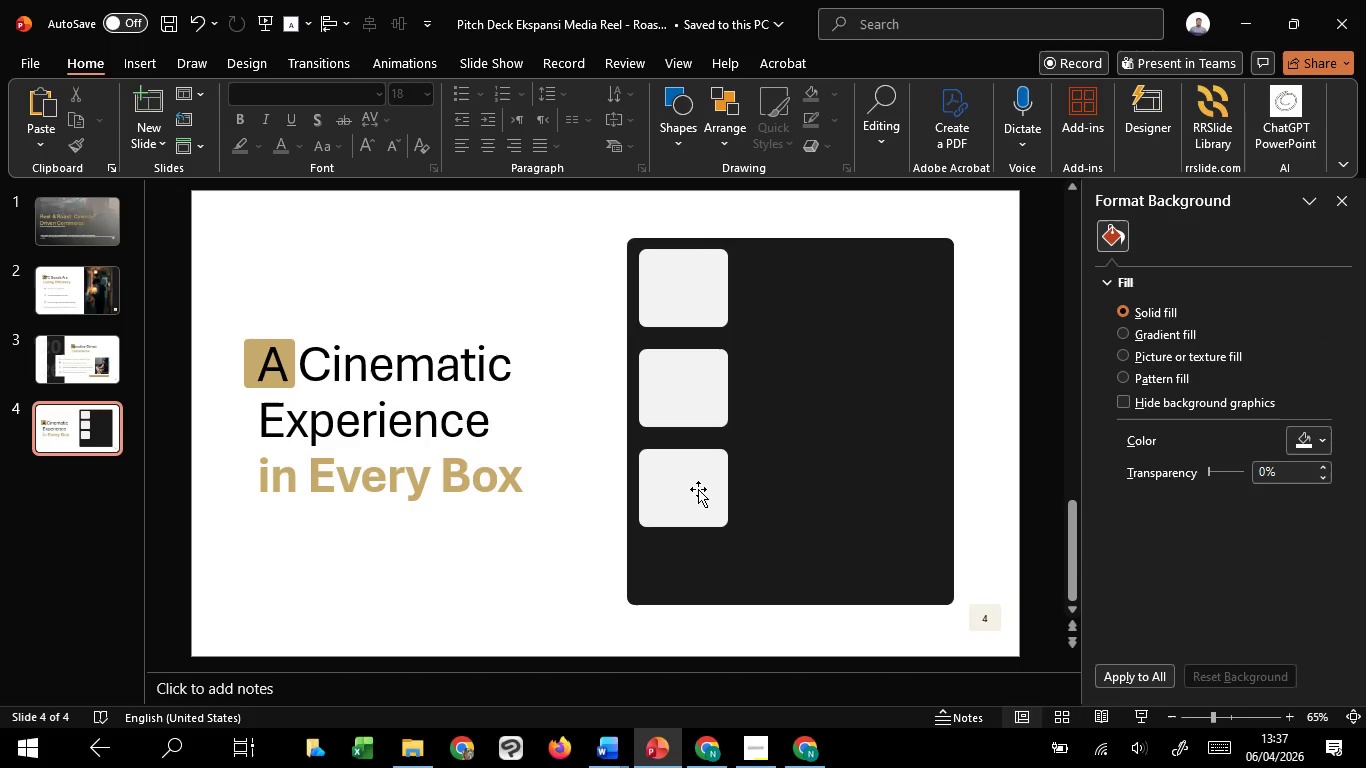 
left_click([698, 489])
 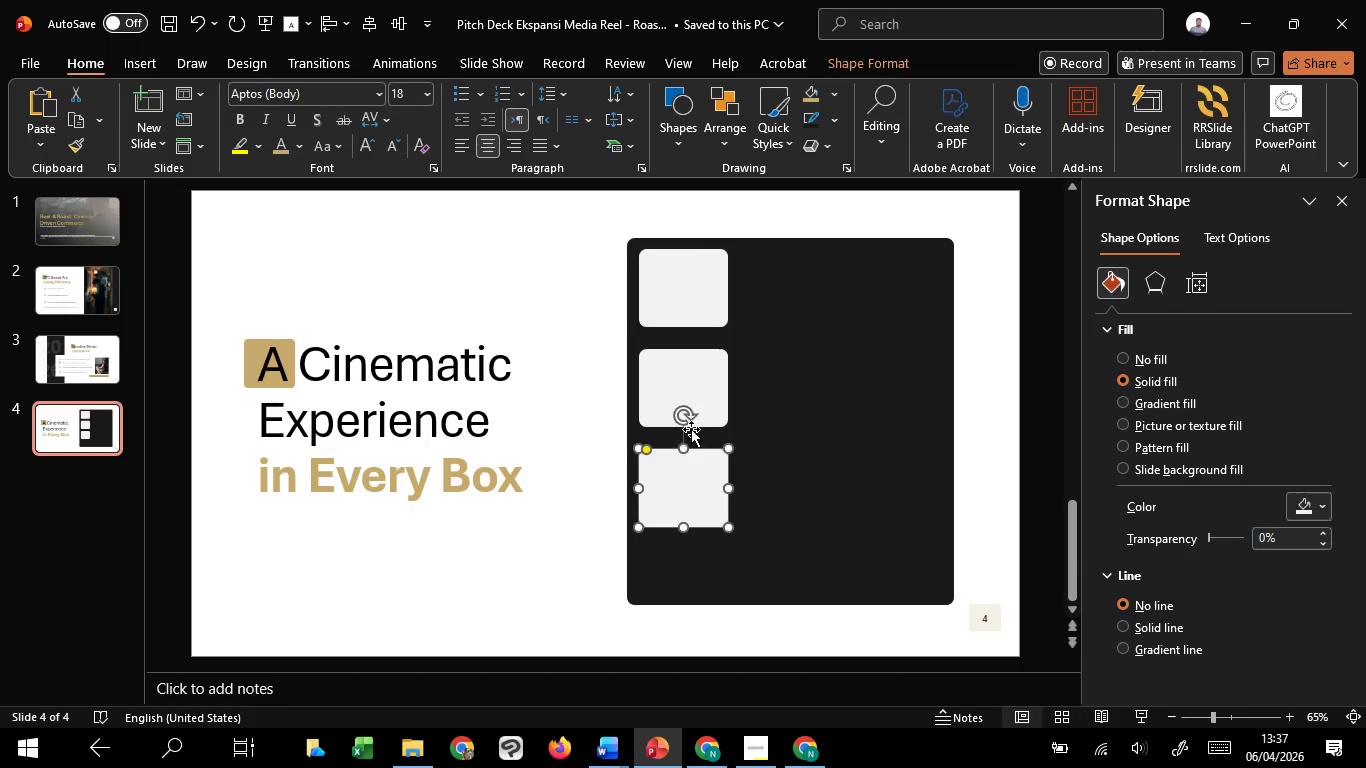 
hold_key(key=ShiftLeft, duration=1.52)
left_click([694, 389])
 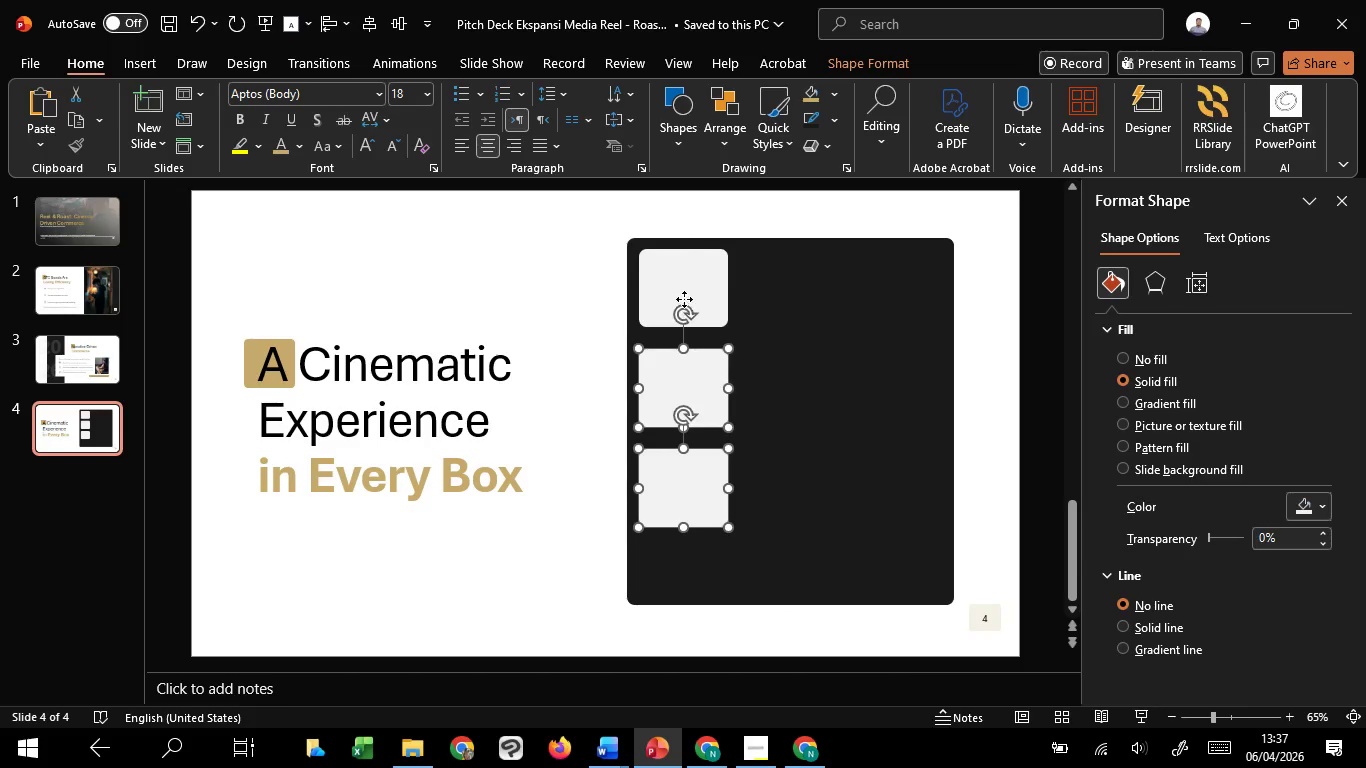 
double_click([684, 299])
 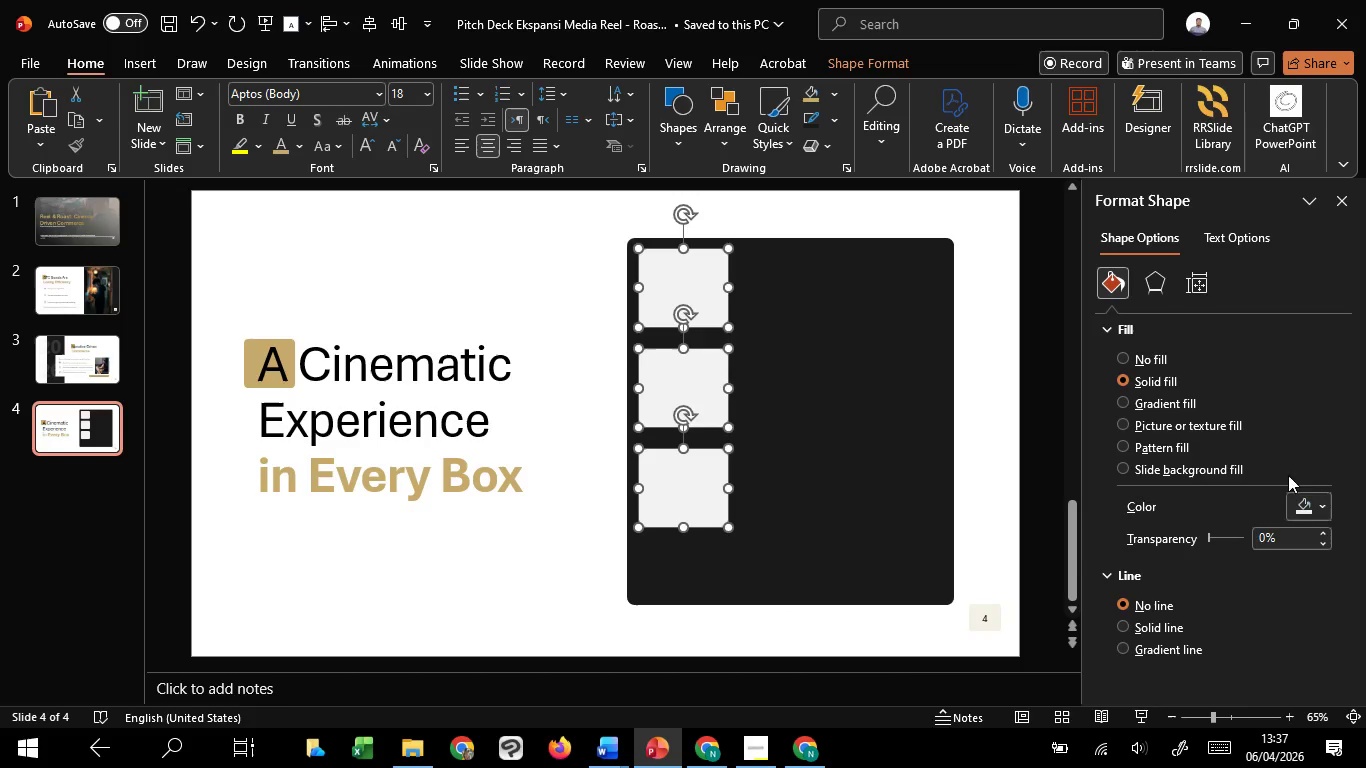 
key(Shift+ShiftLeft)
 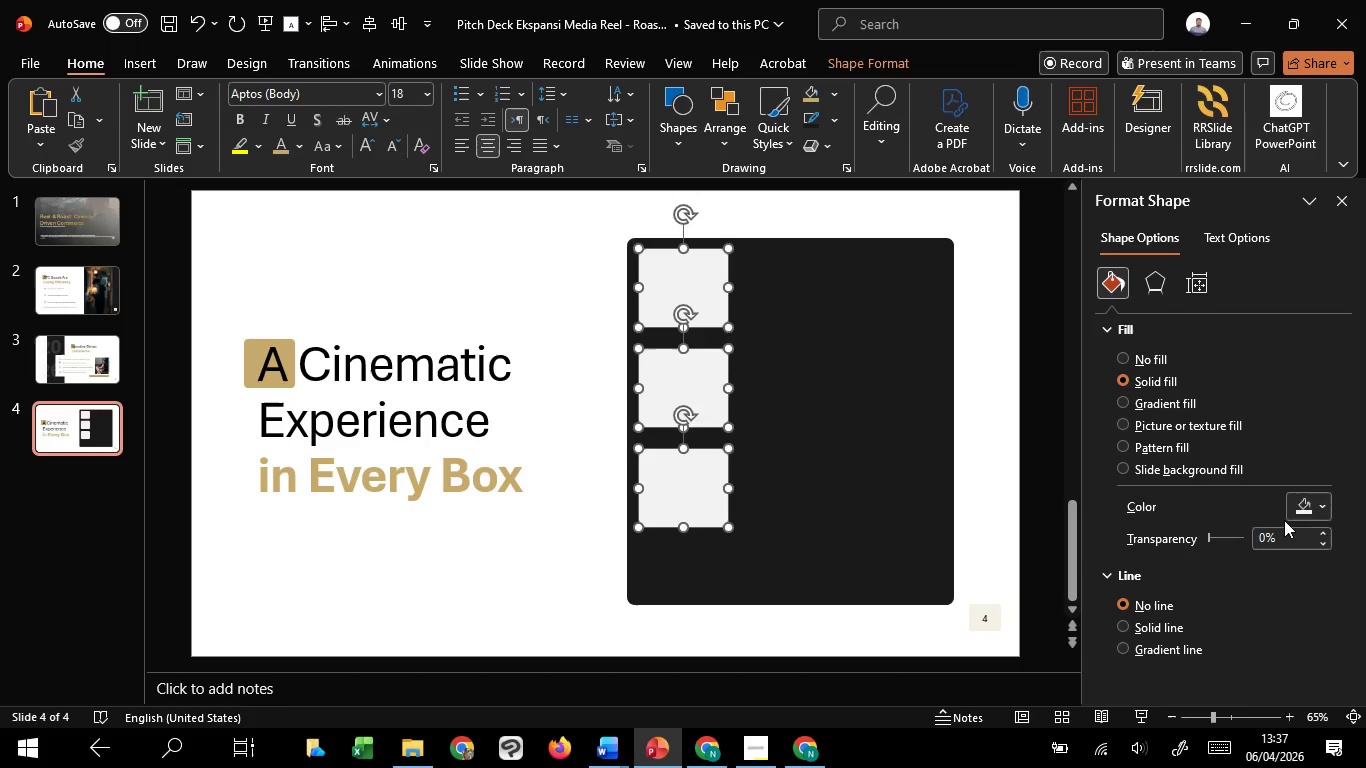 
key(Shift+ShiftLeft)
 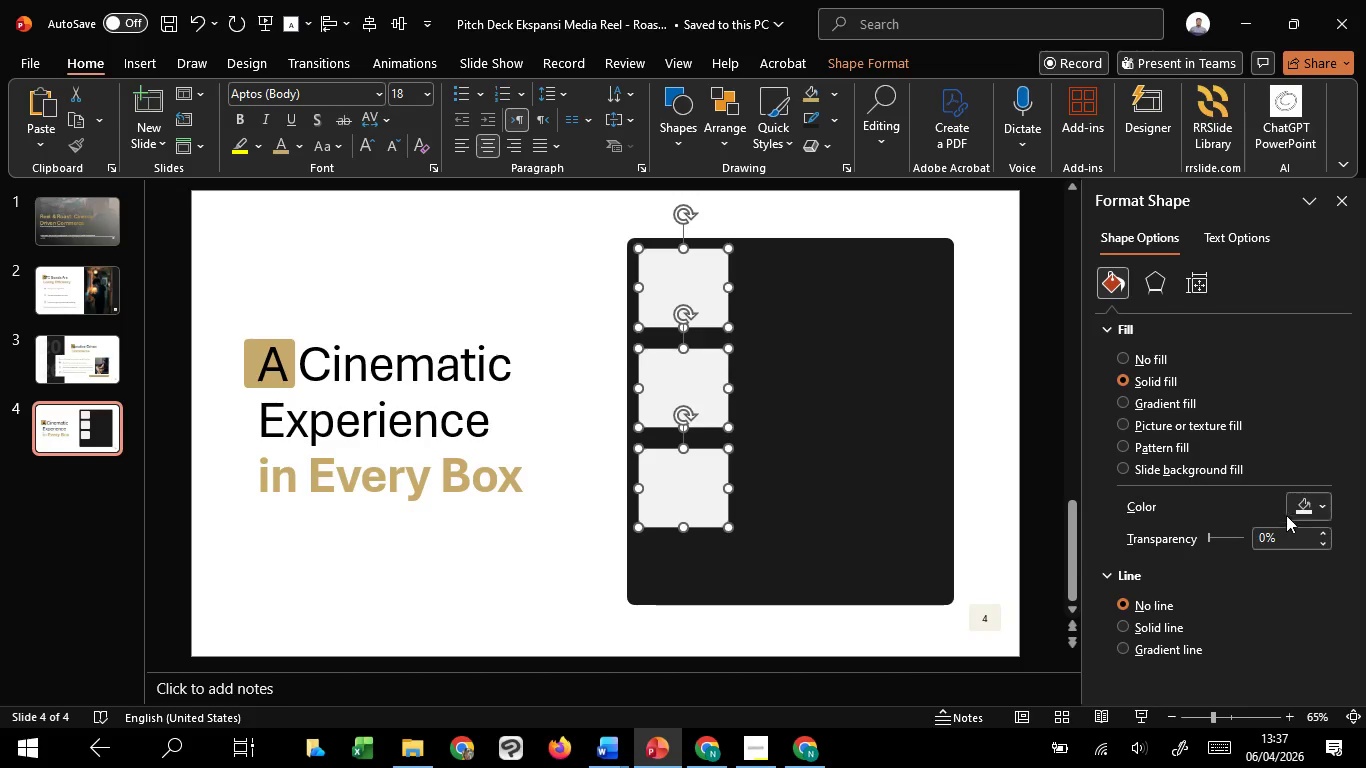 
key(Shift+ShiftLeft)
 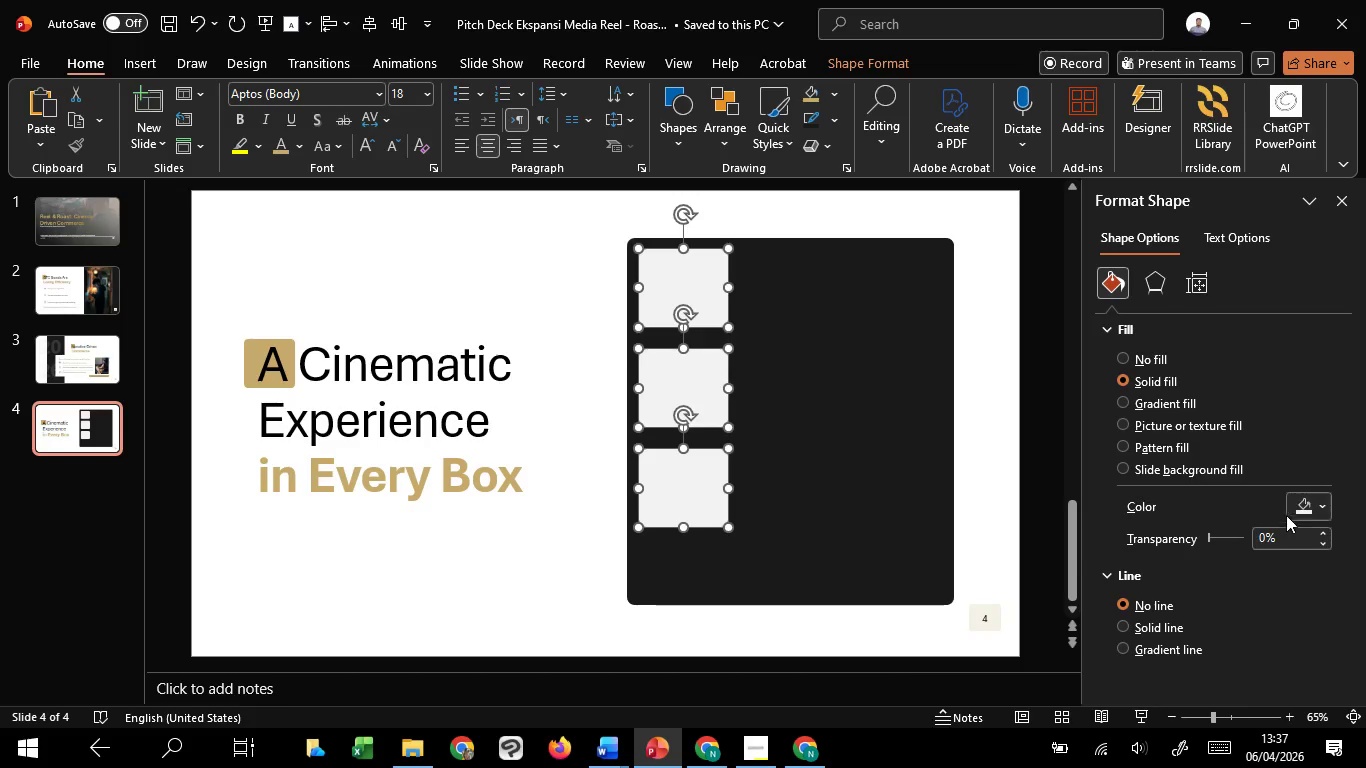 
key(Shift+ShiftLeft)
 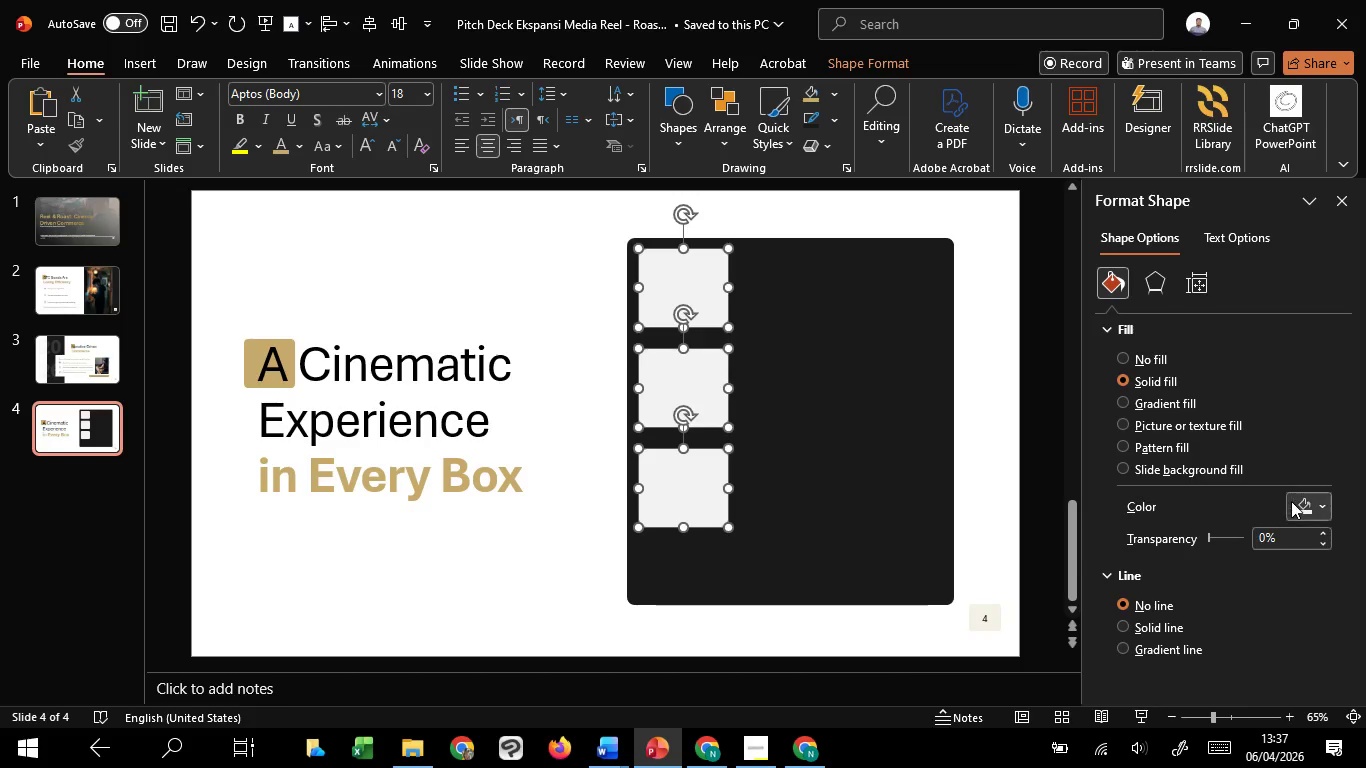 
key(Shift+ShiftLeft)
 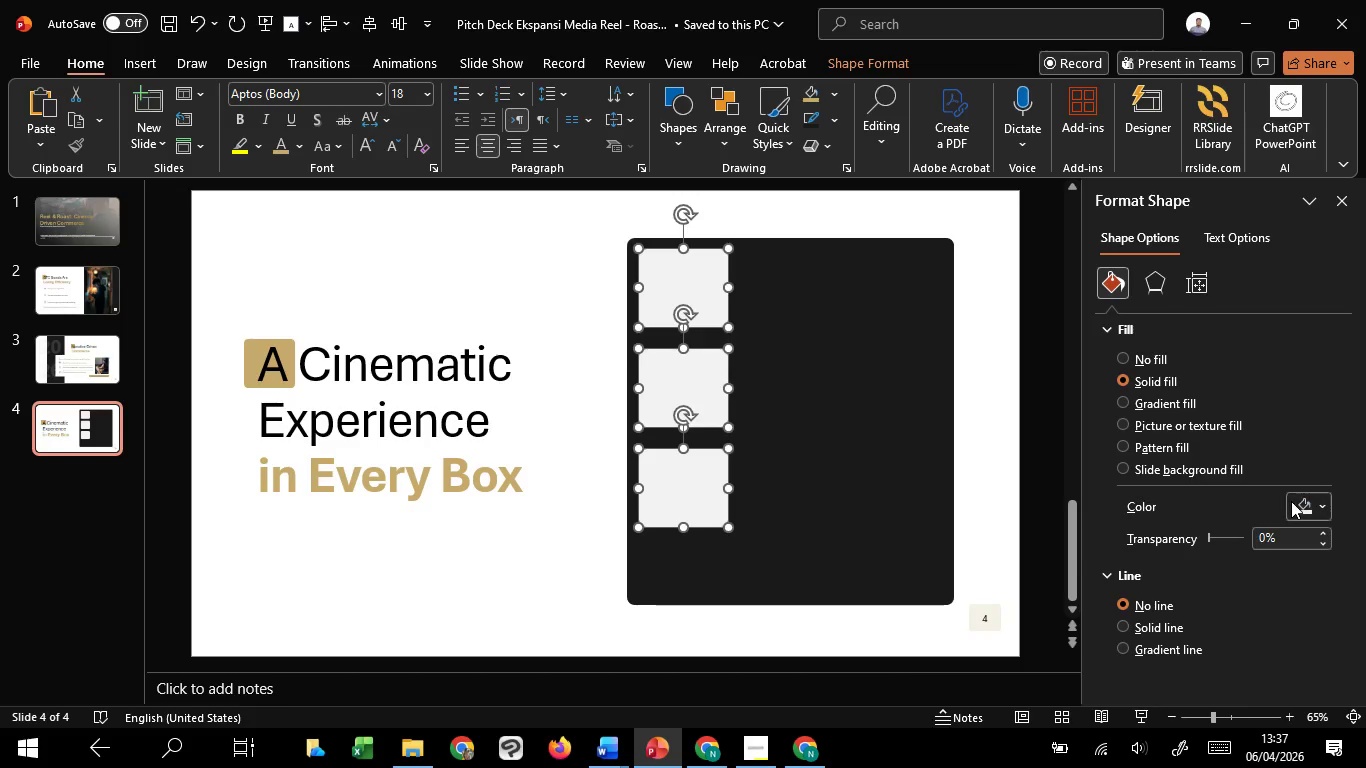 
left_click([1291, 501])
 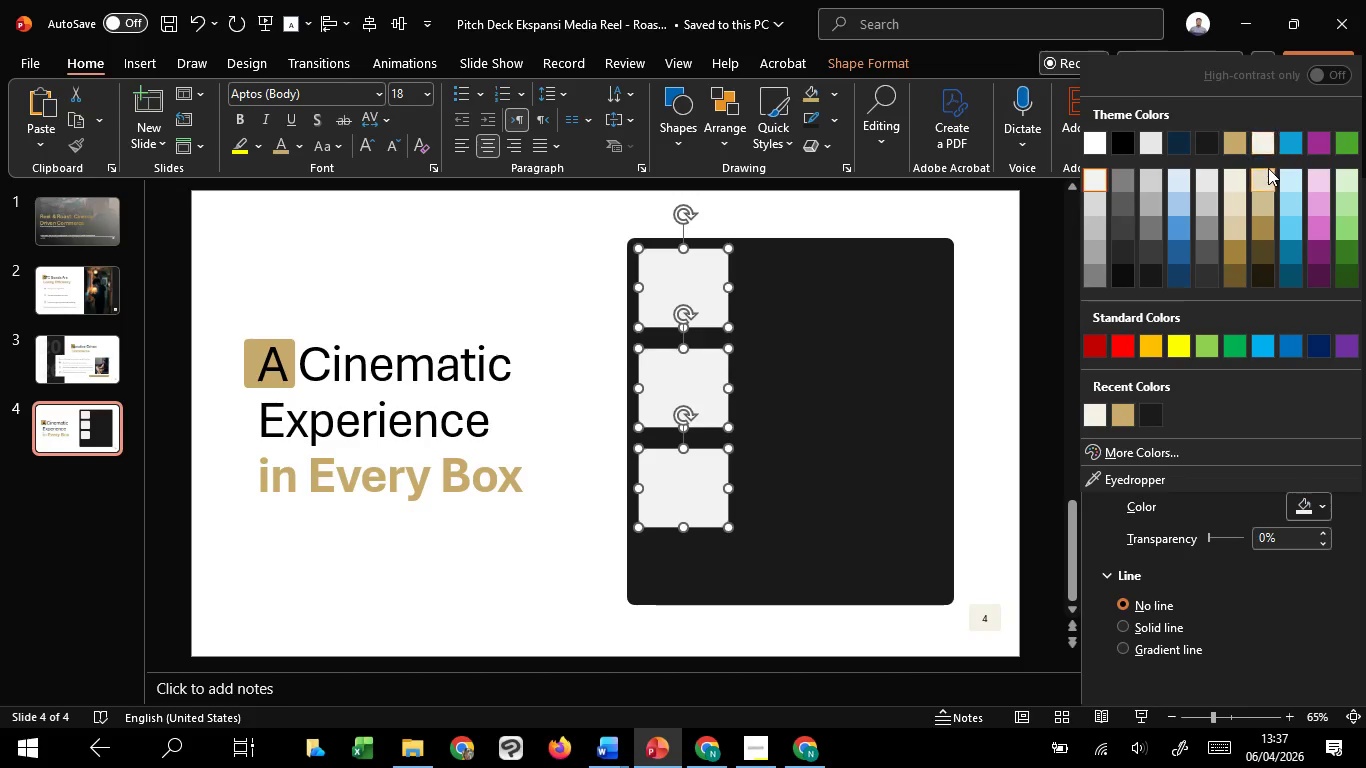 
left_click([1257, 141])
 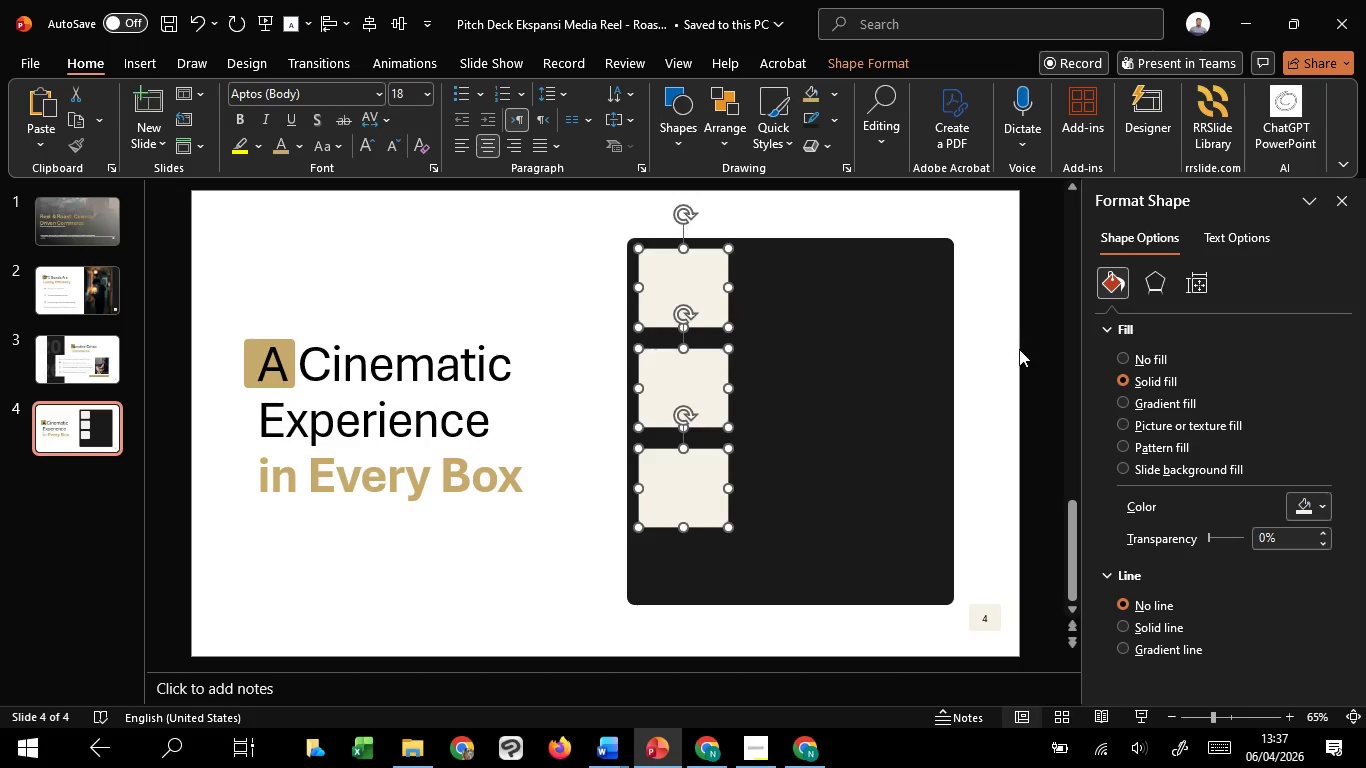 
left_click([1019, 349])
 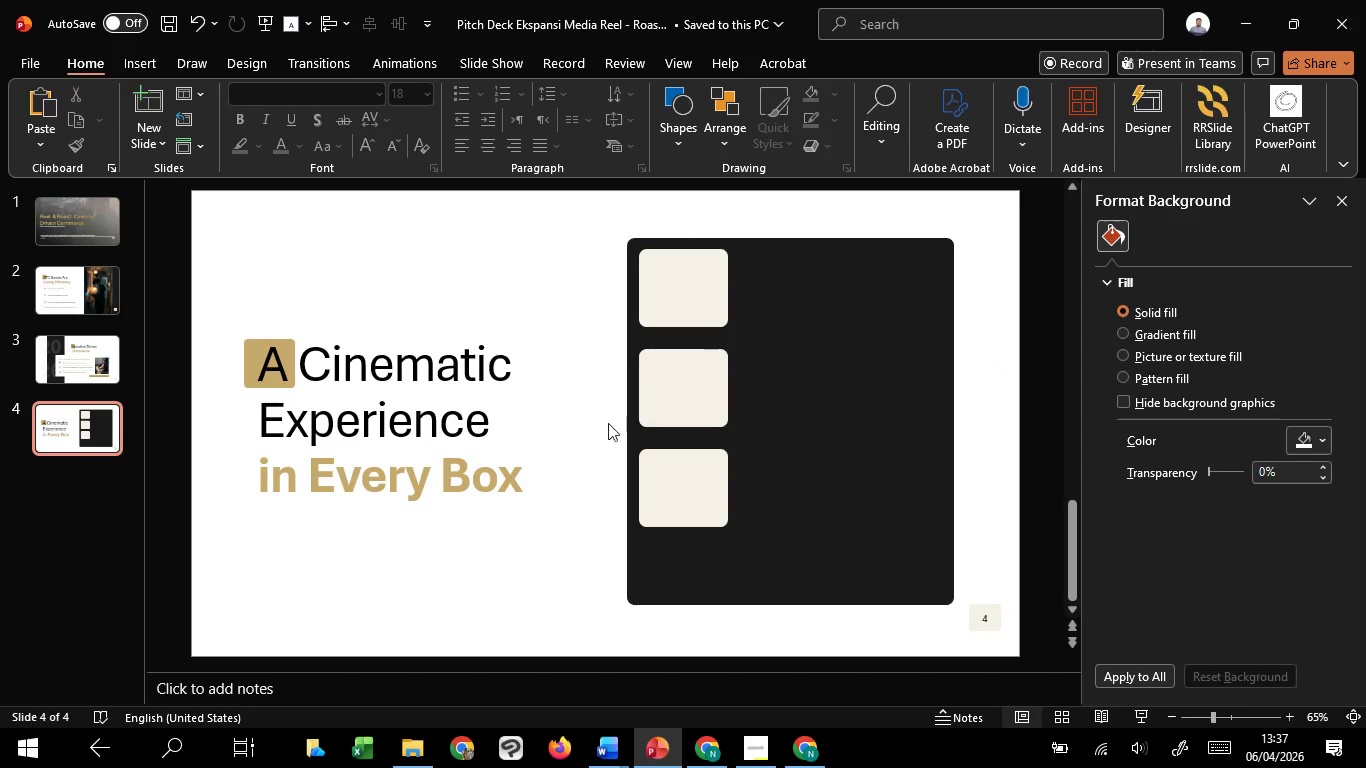 
left_click([675, 397])
 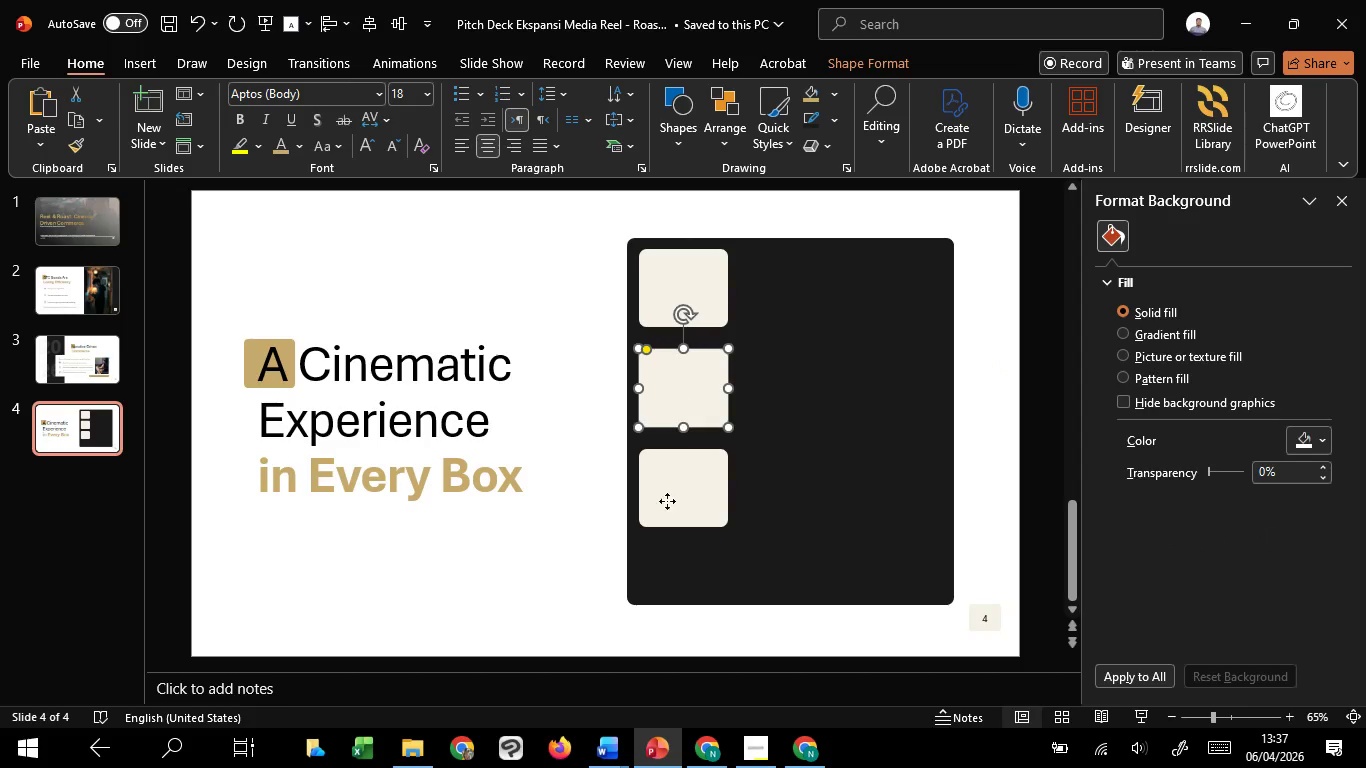 
hold_key(key=ShiftLeft, duration=1.24)
double_click([667, 503])
 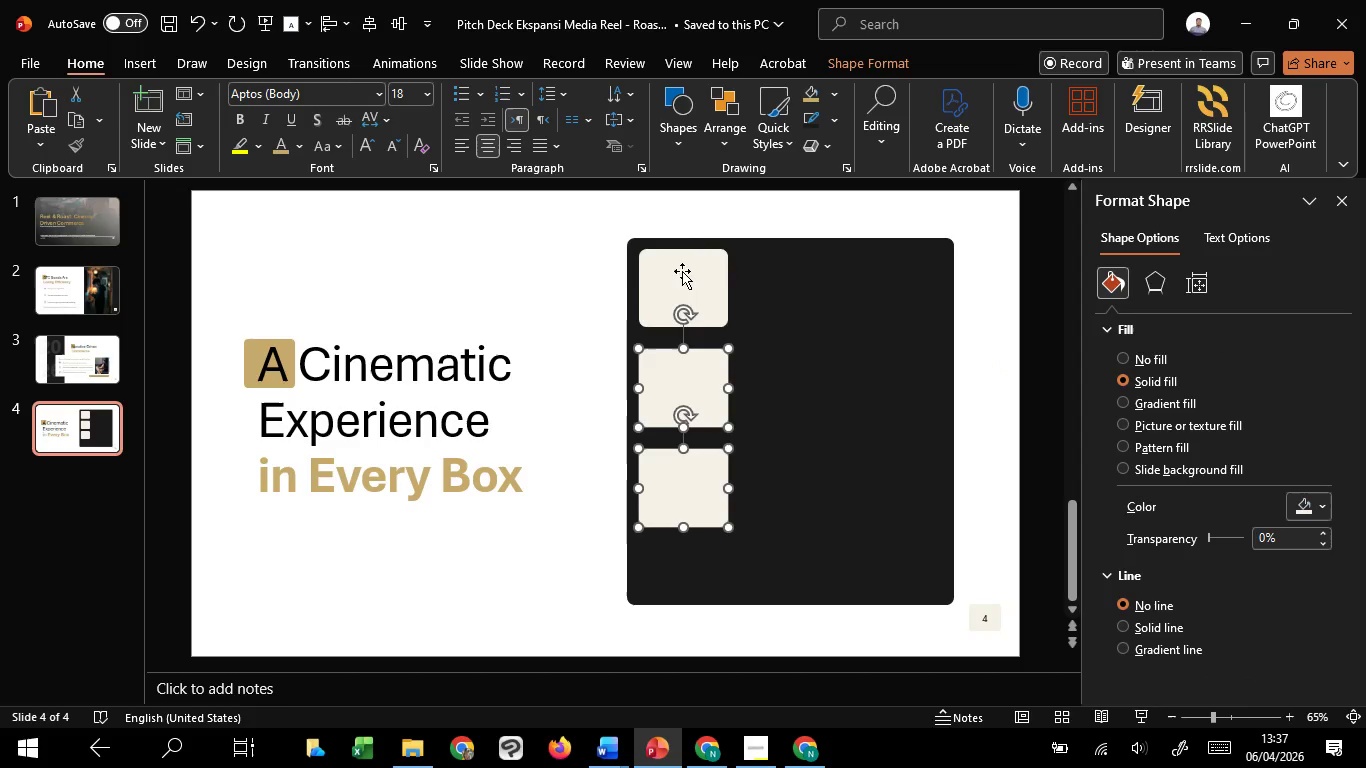 
left_click([682, 270])
 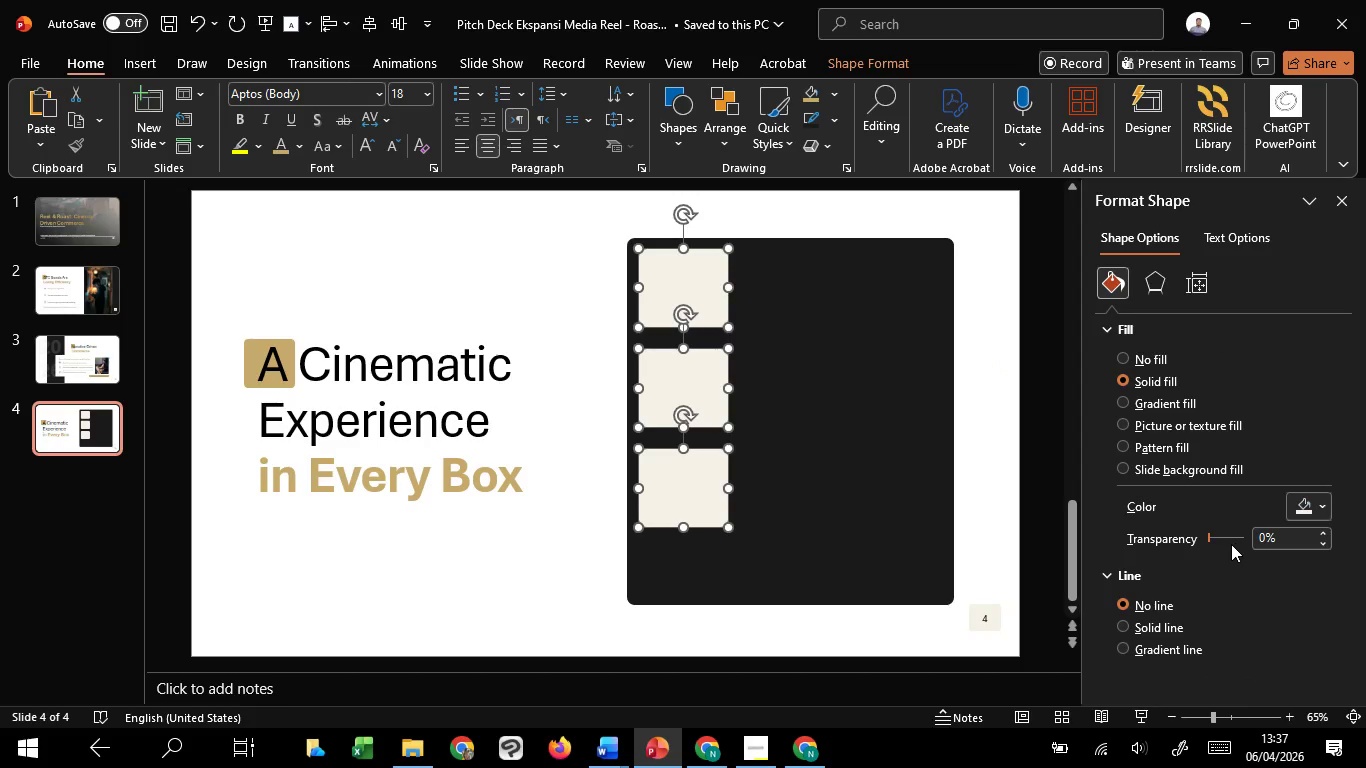 
scroll: coordinate [1228, 542], scroll_direction: up, amount: 47.0
 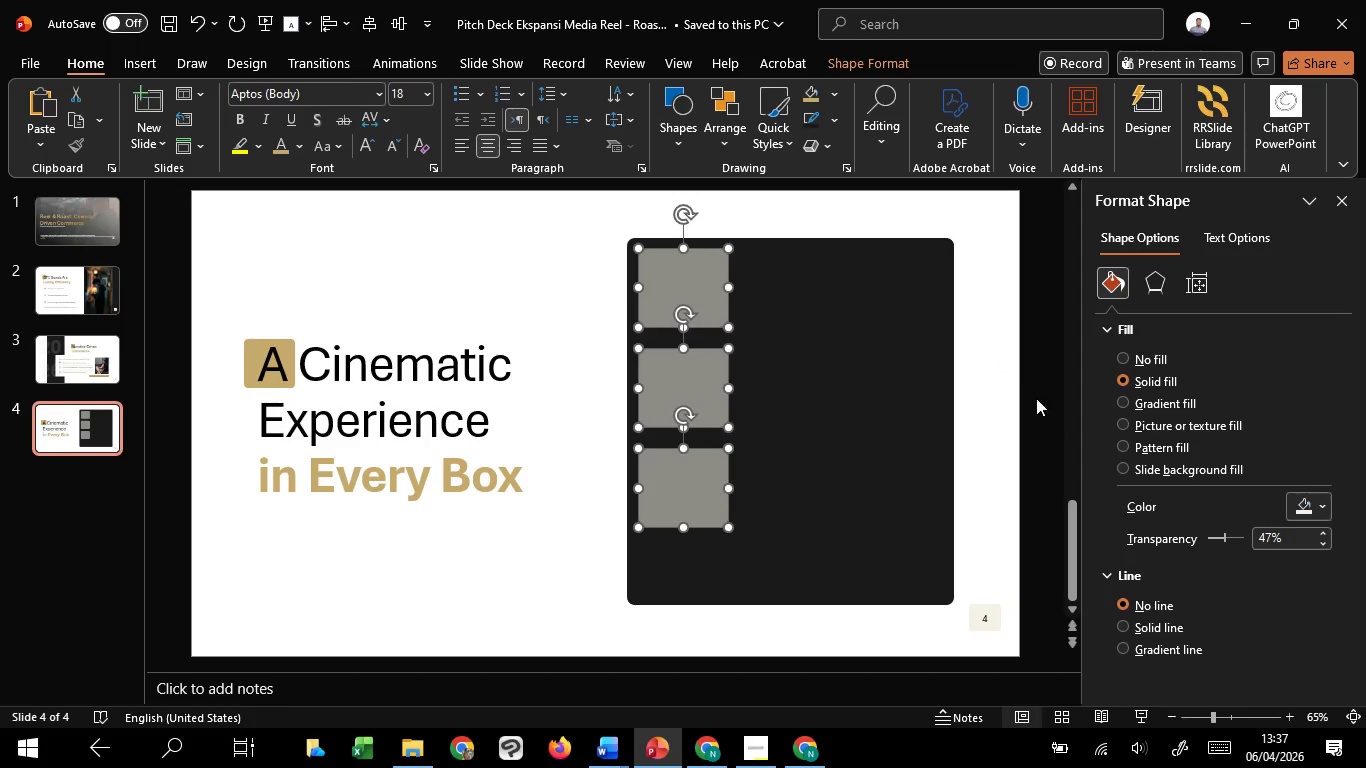 
left_click([1017, 377])
 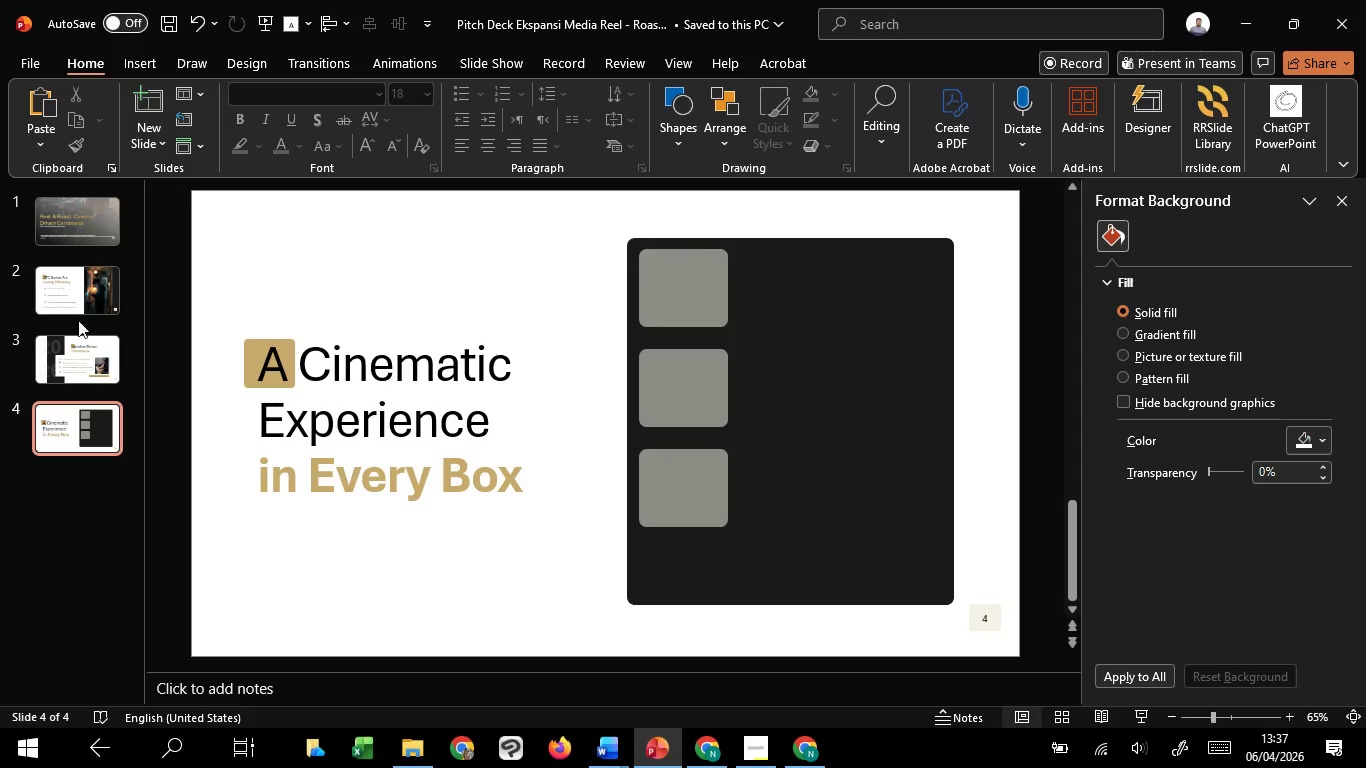 
left_click([73, 364])
 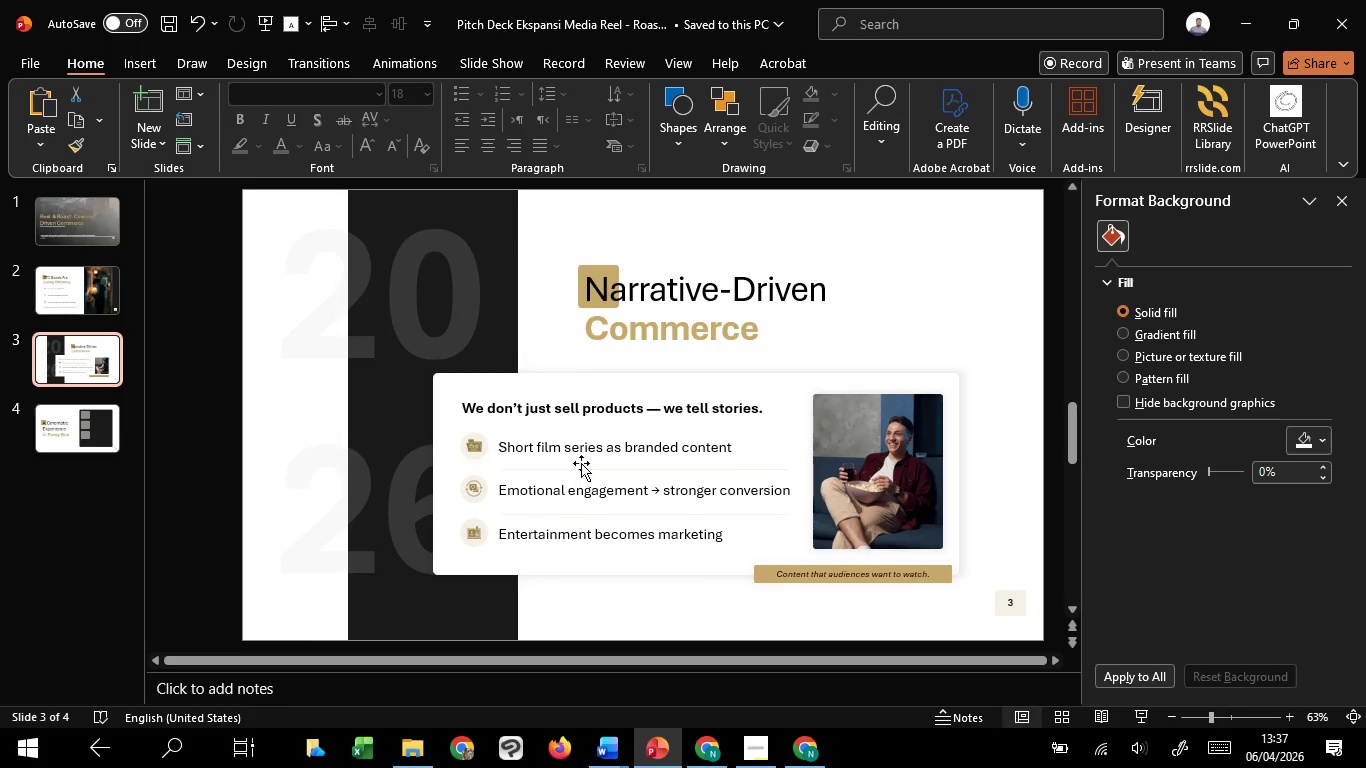 
left_click([590, 450])
 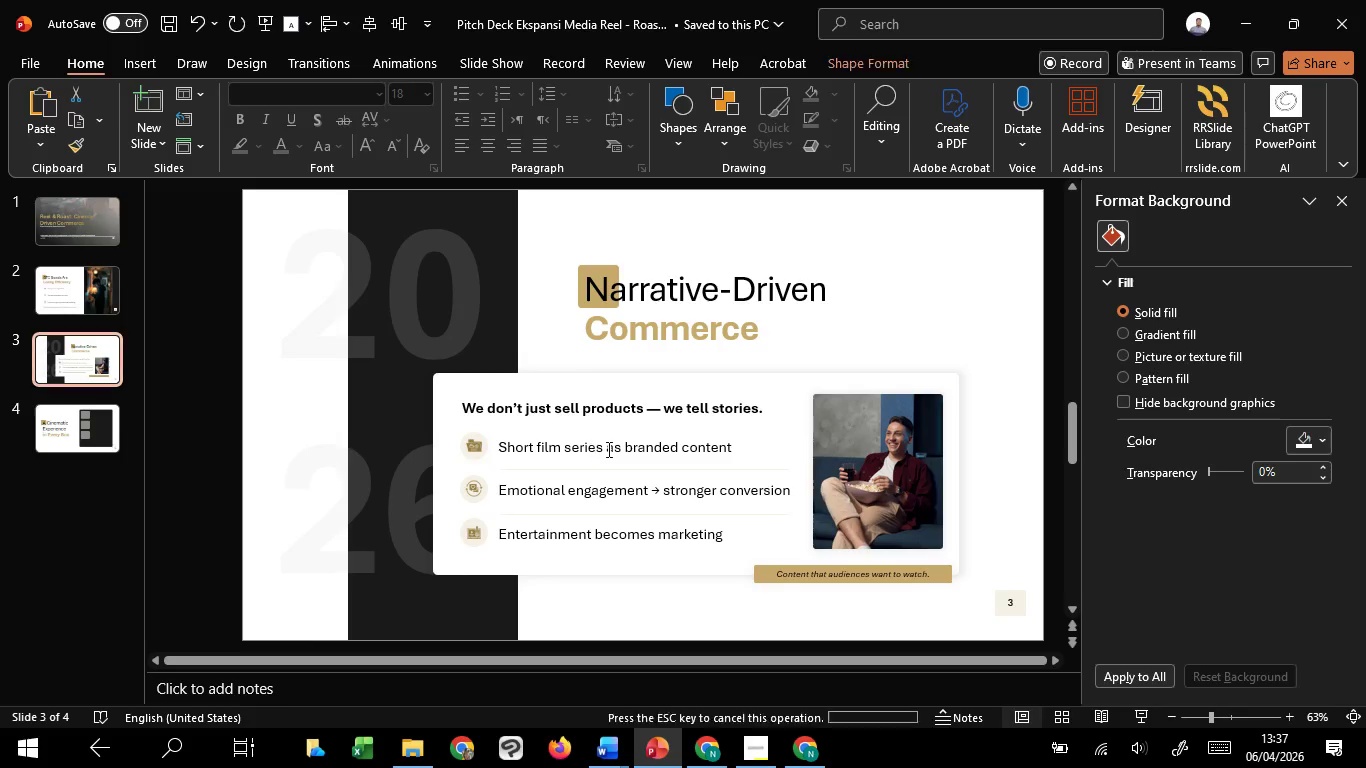 
hold_key(key=ControlLeft, duration=1.52)
 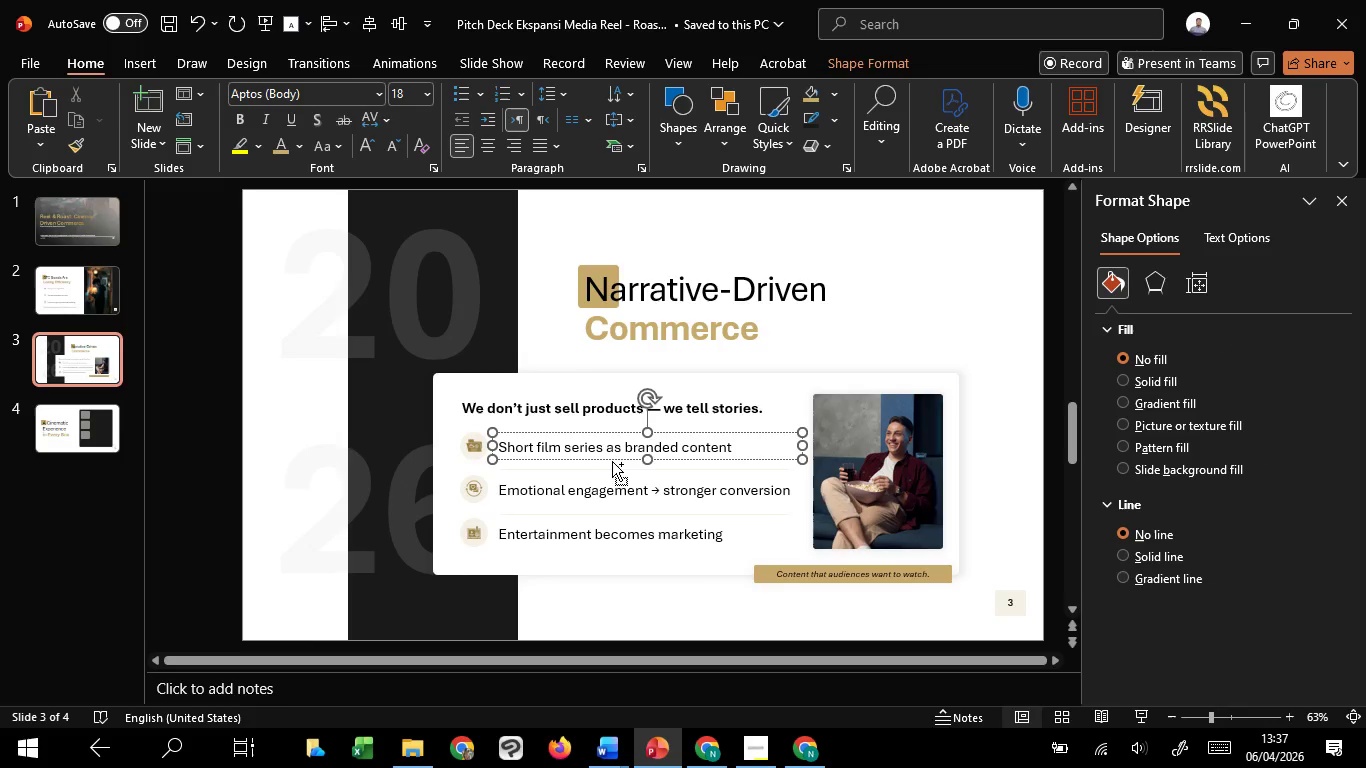 
key(Control+C)
 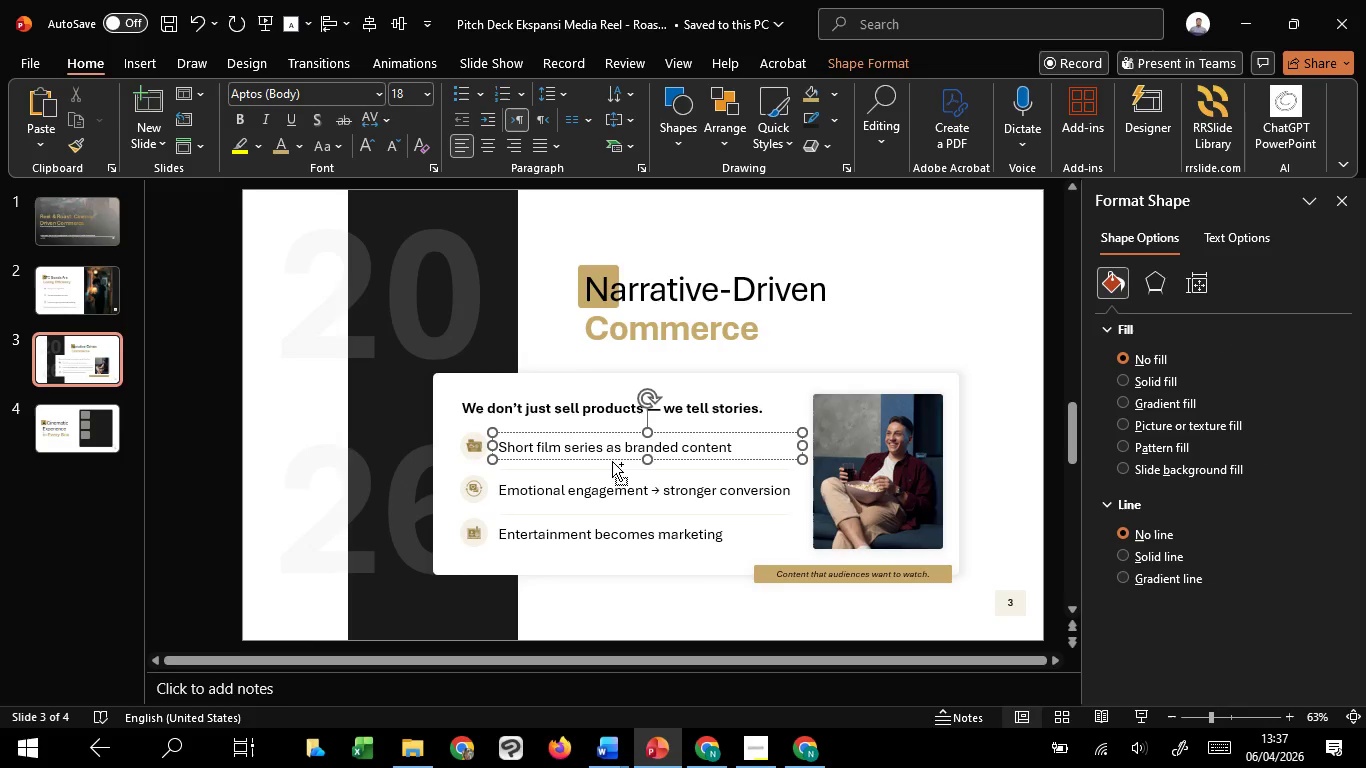 
key(Control+C)
 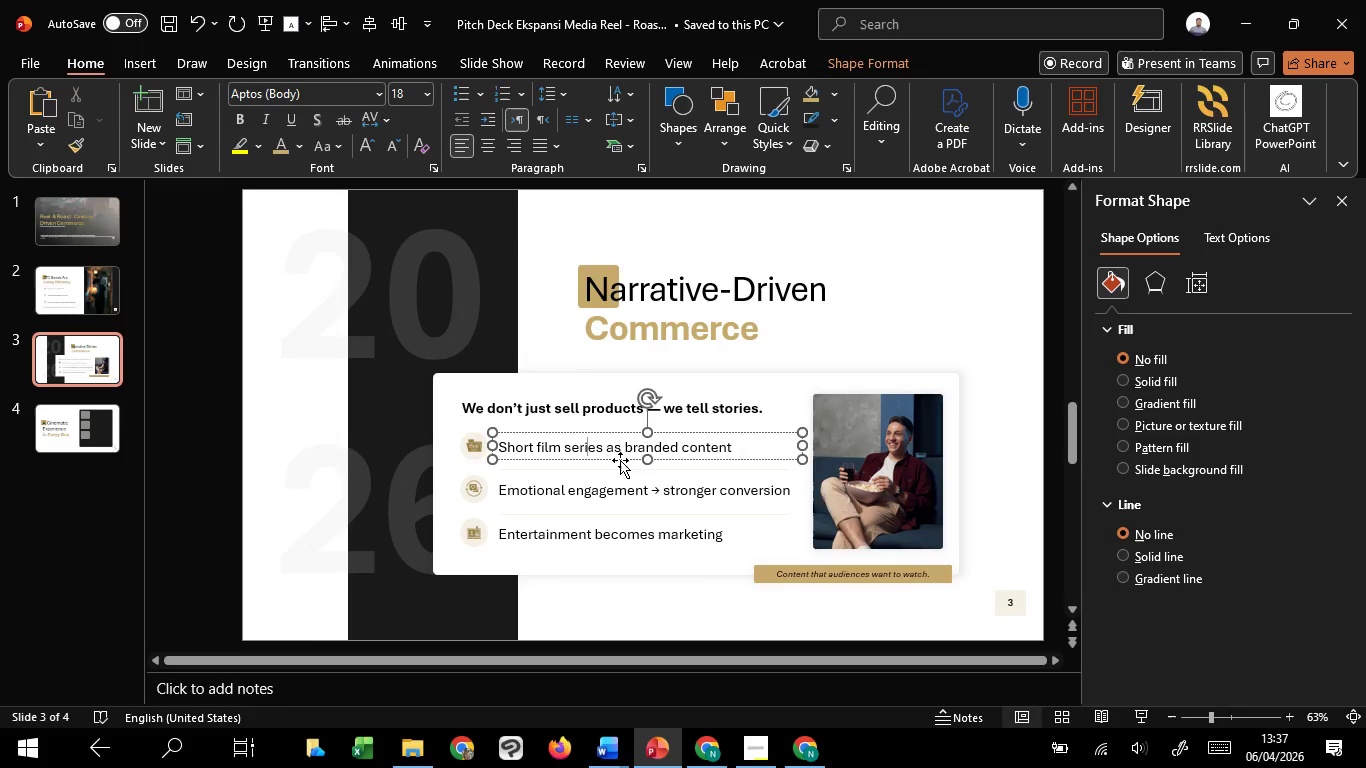 
left_click([620, 460])
 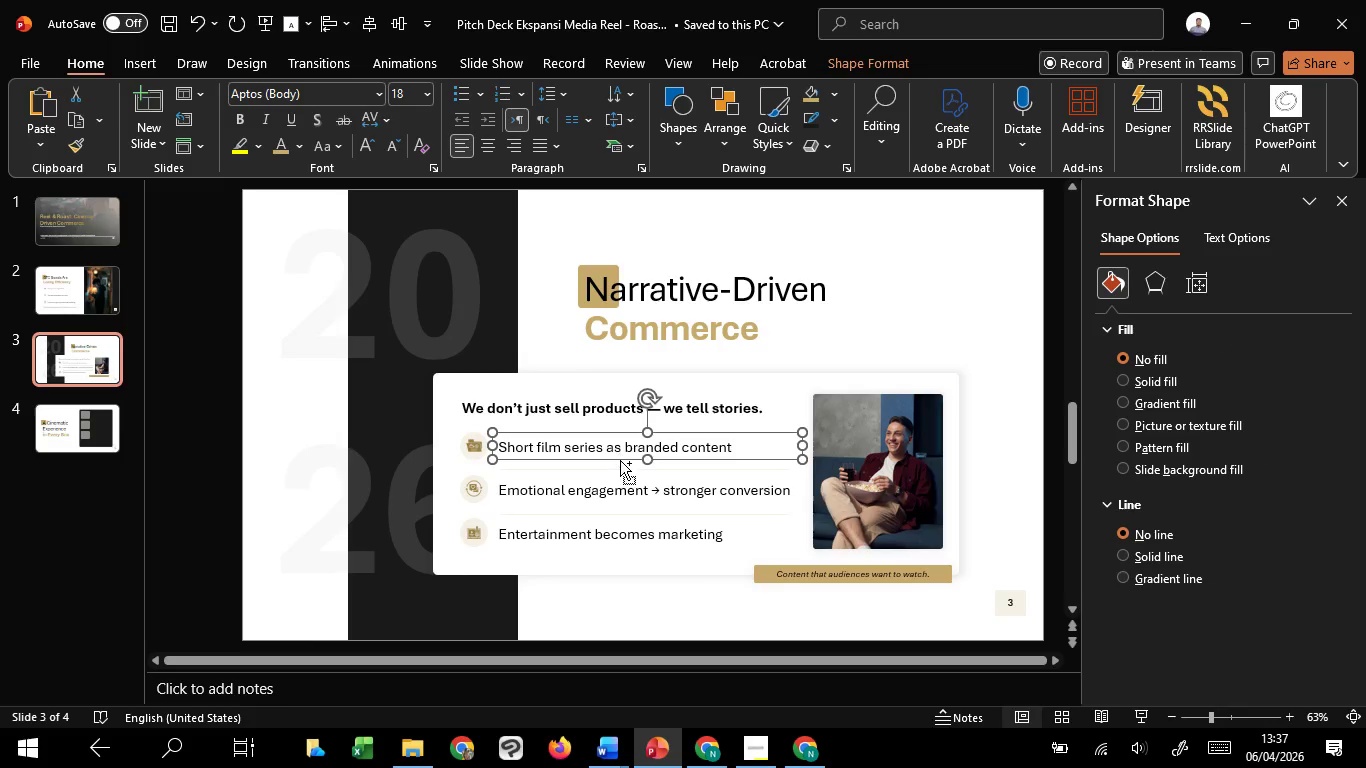 
key(Control+C)
 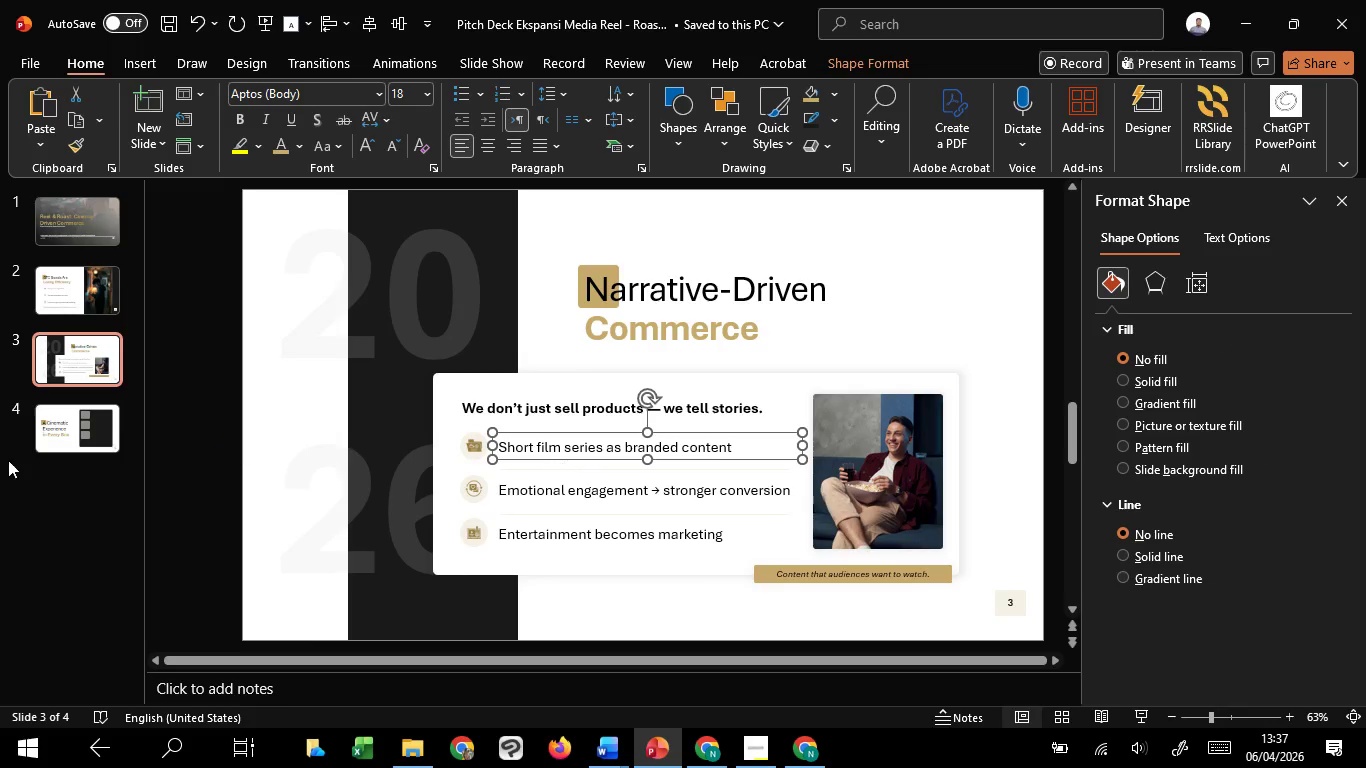 
key(Control+C)
 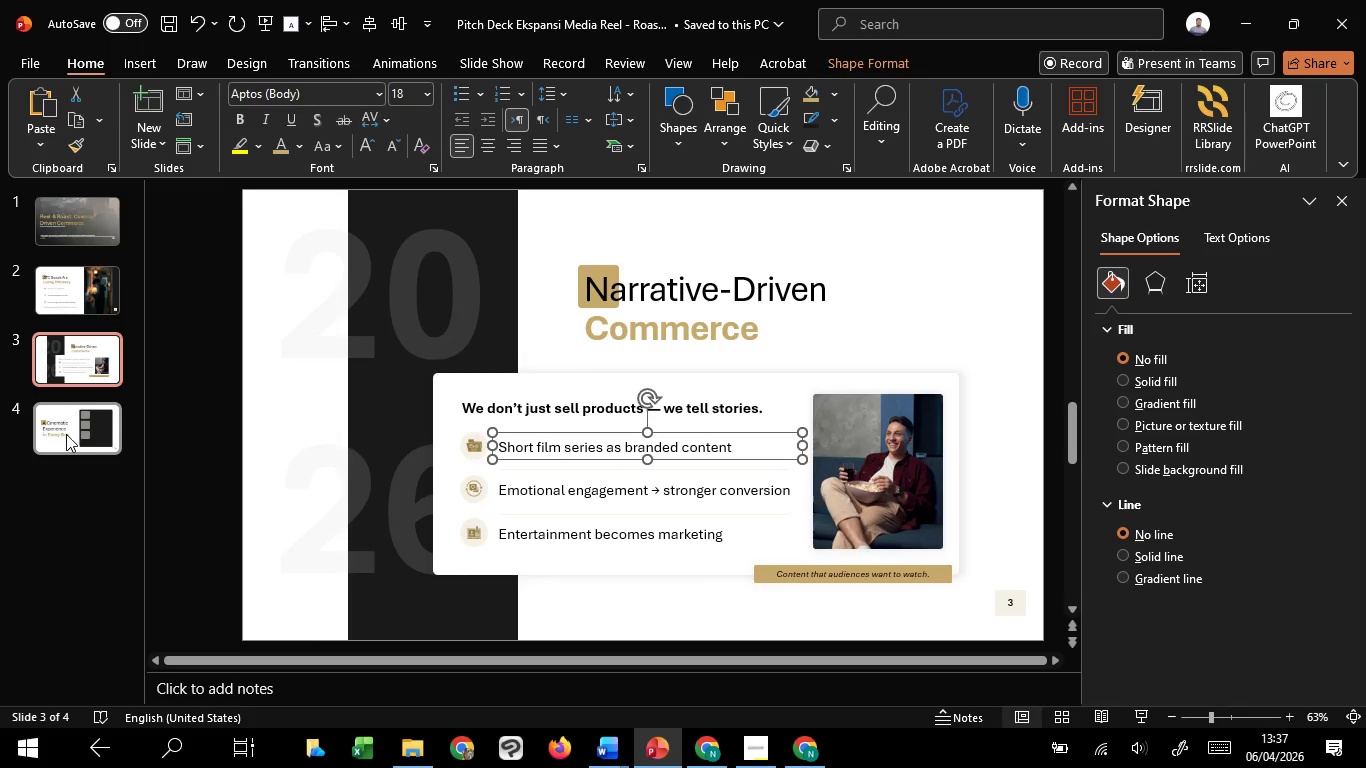 
left_click([65, 431])
 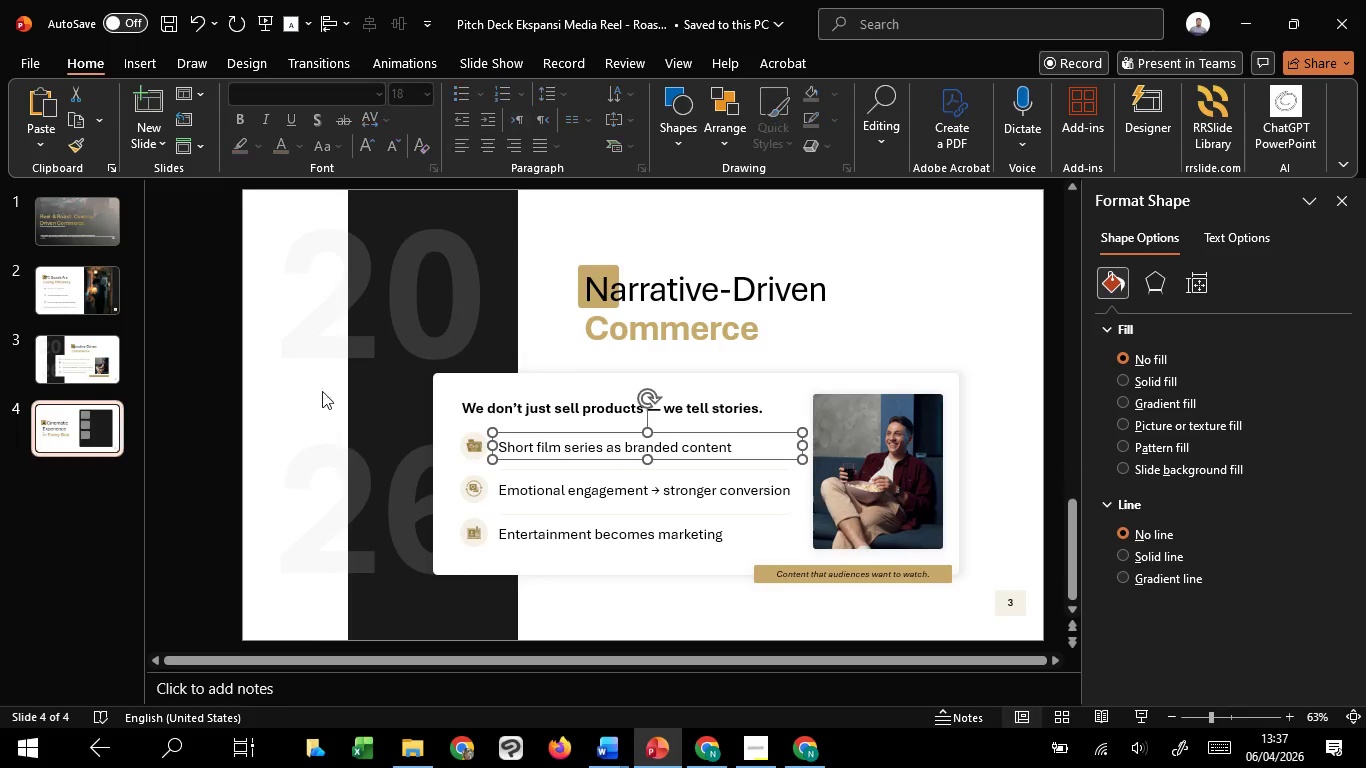 
key(Control+V)
 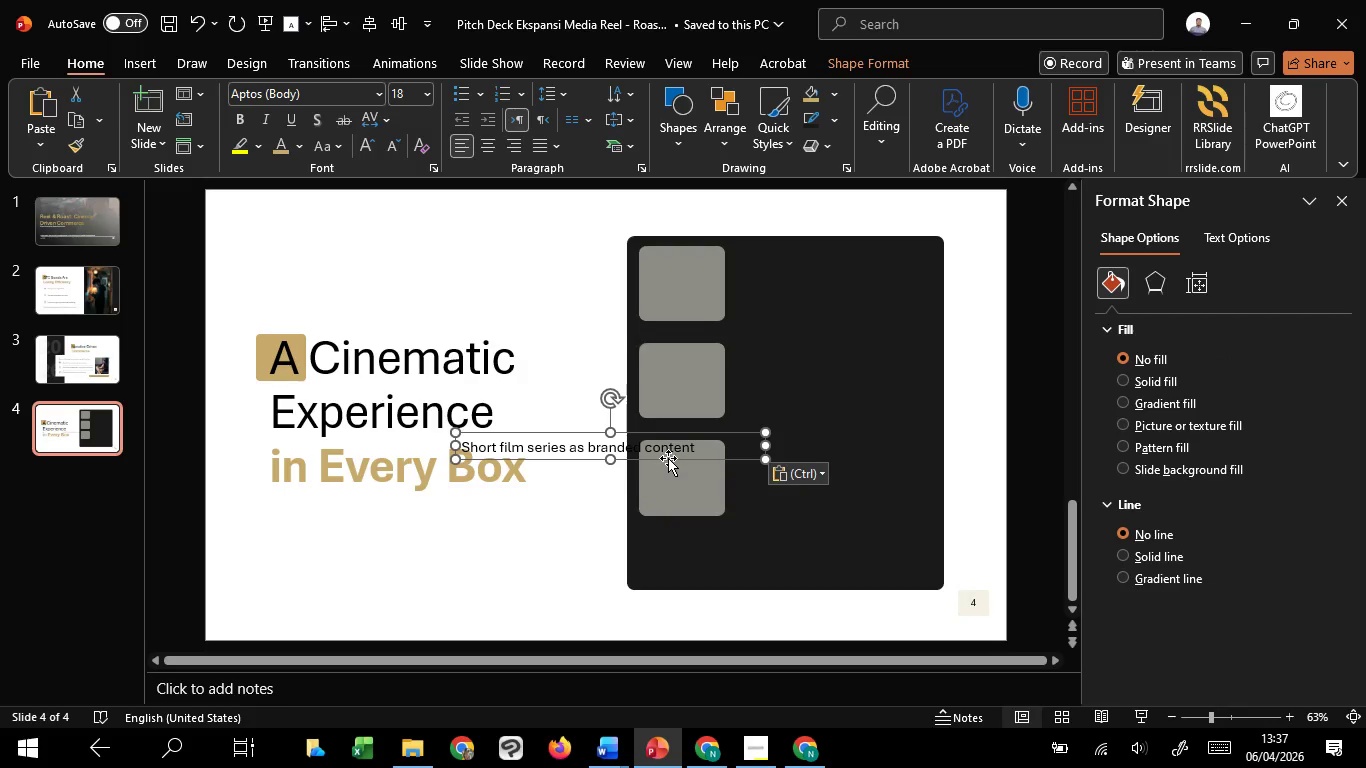 
left_click_drag(start_coordinate=[668, 461], to_coordinate=[951, 291])
 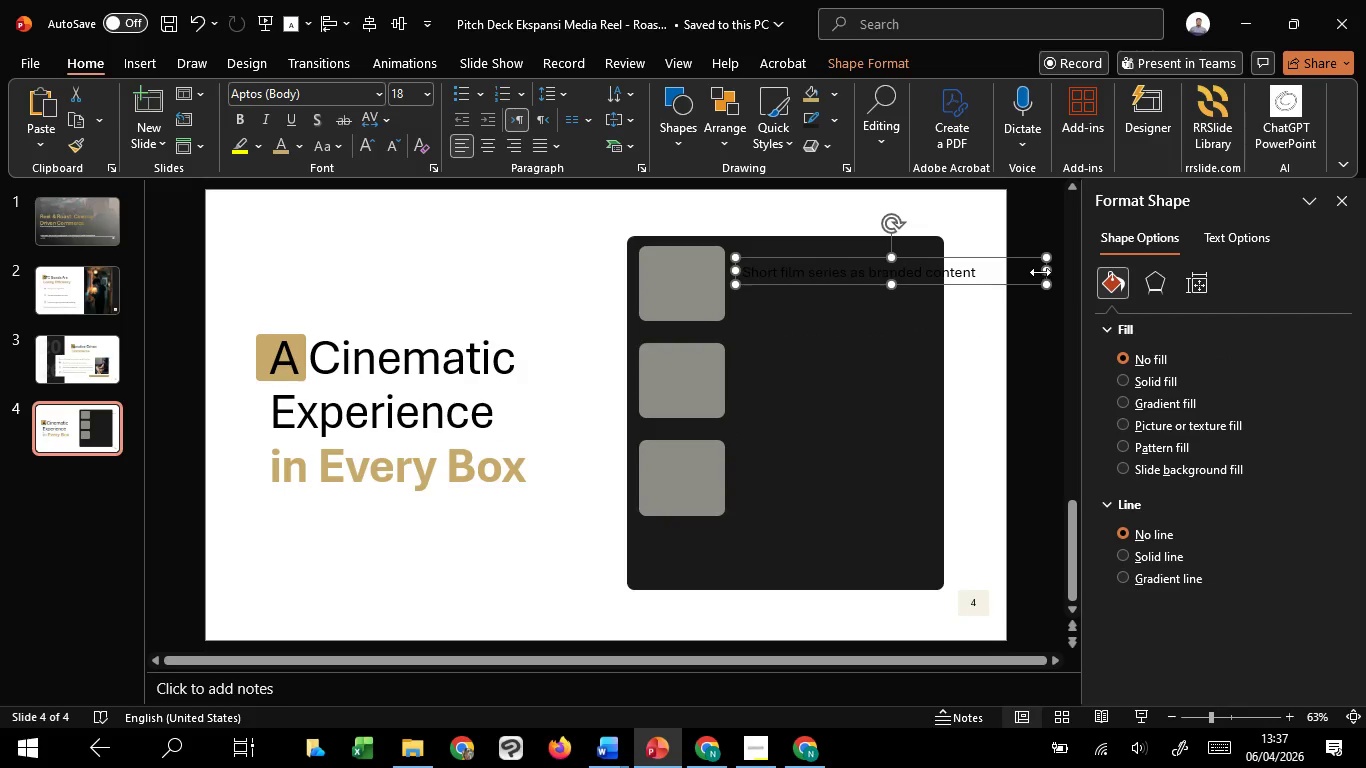 
left_click_drag(start_coordinate=[1045, 271], to_coordinate=[921, 286])
 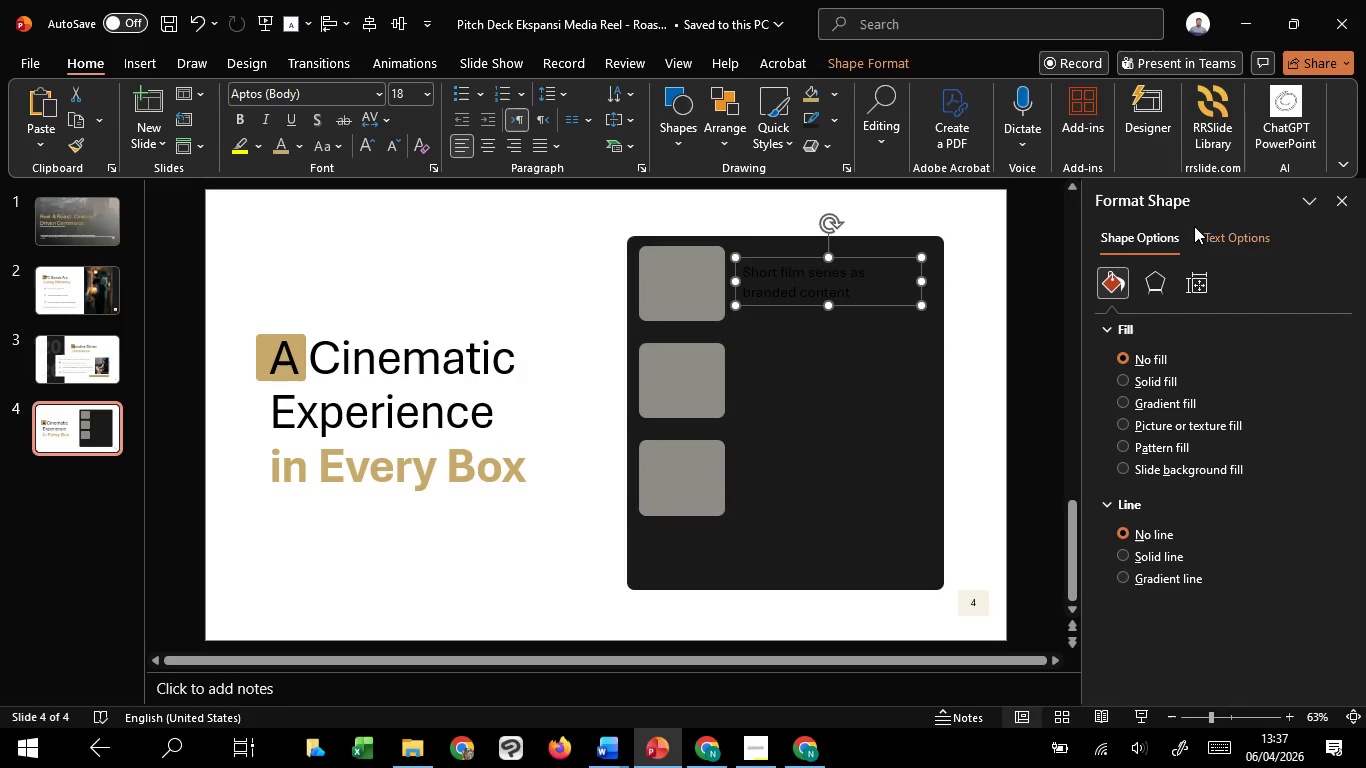 
left_click([1216, 236])
 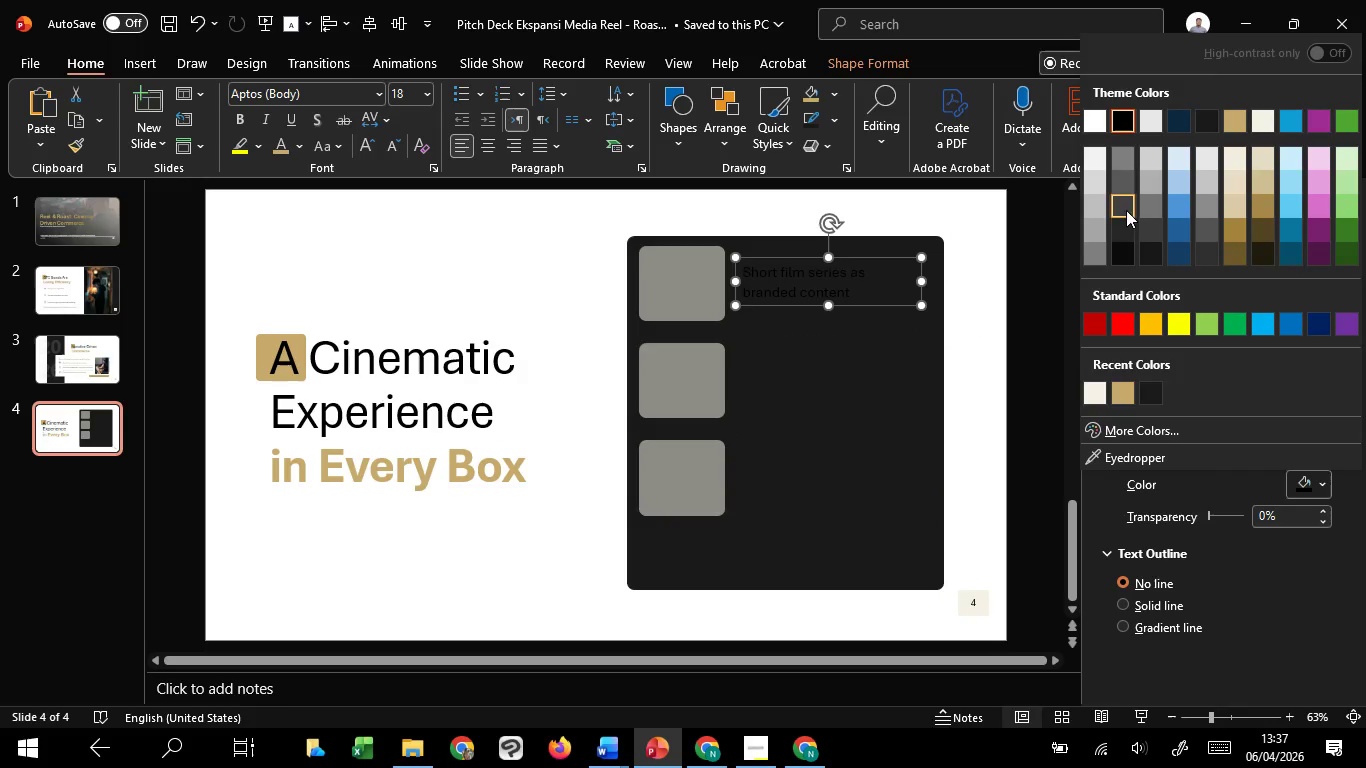 
left_click([1102, 130])
 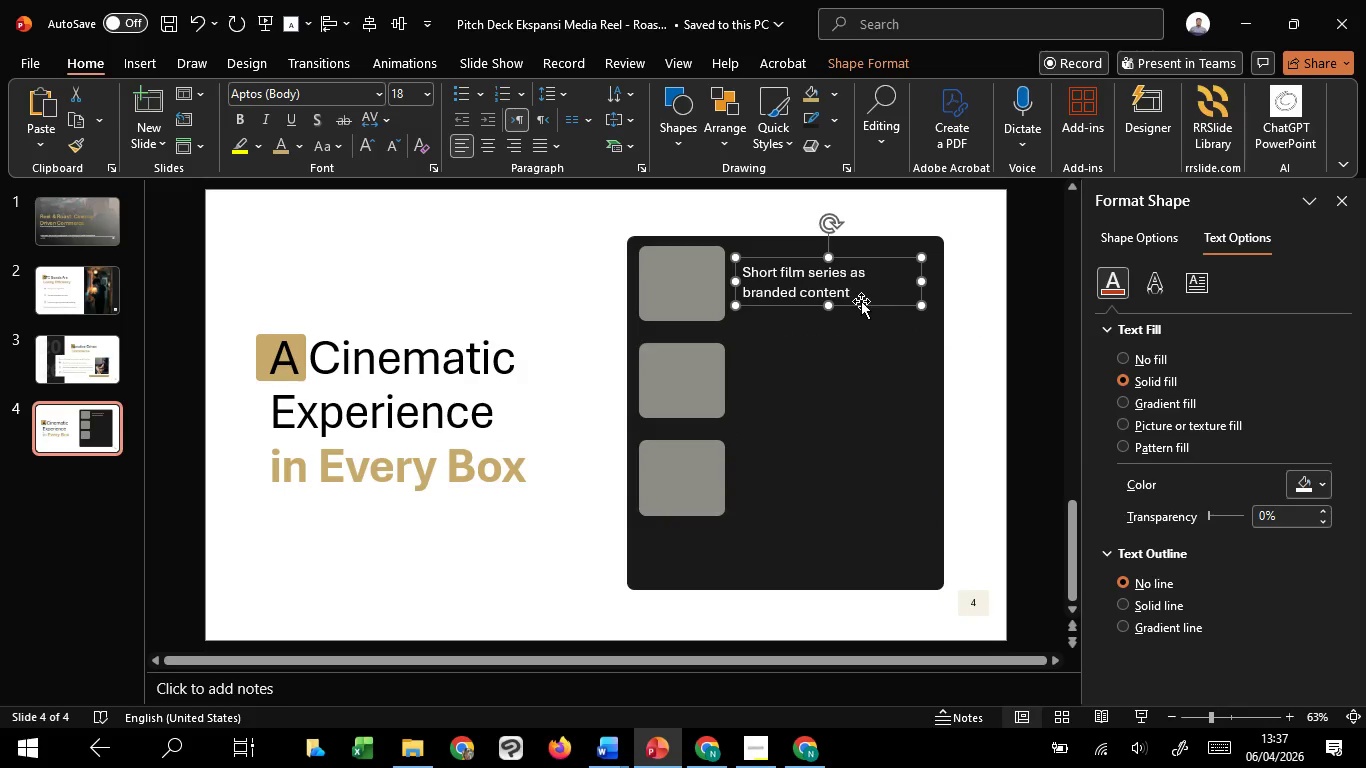 
left_click_drag(start_coordinate=[861, 301], to_coordinate=[873, 299])
 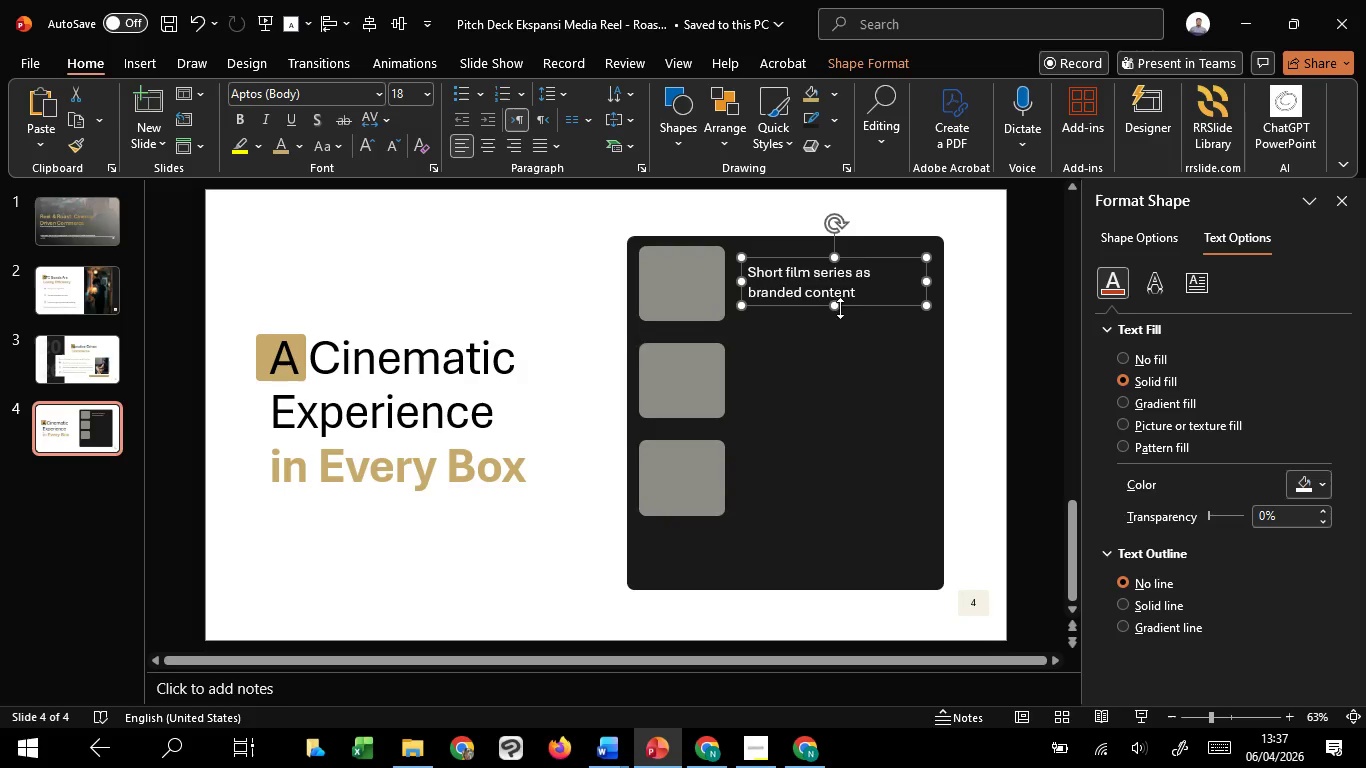 
hold_key(key=ShiftLeft, duration=1.52)
 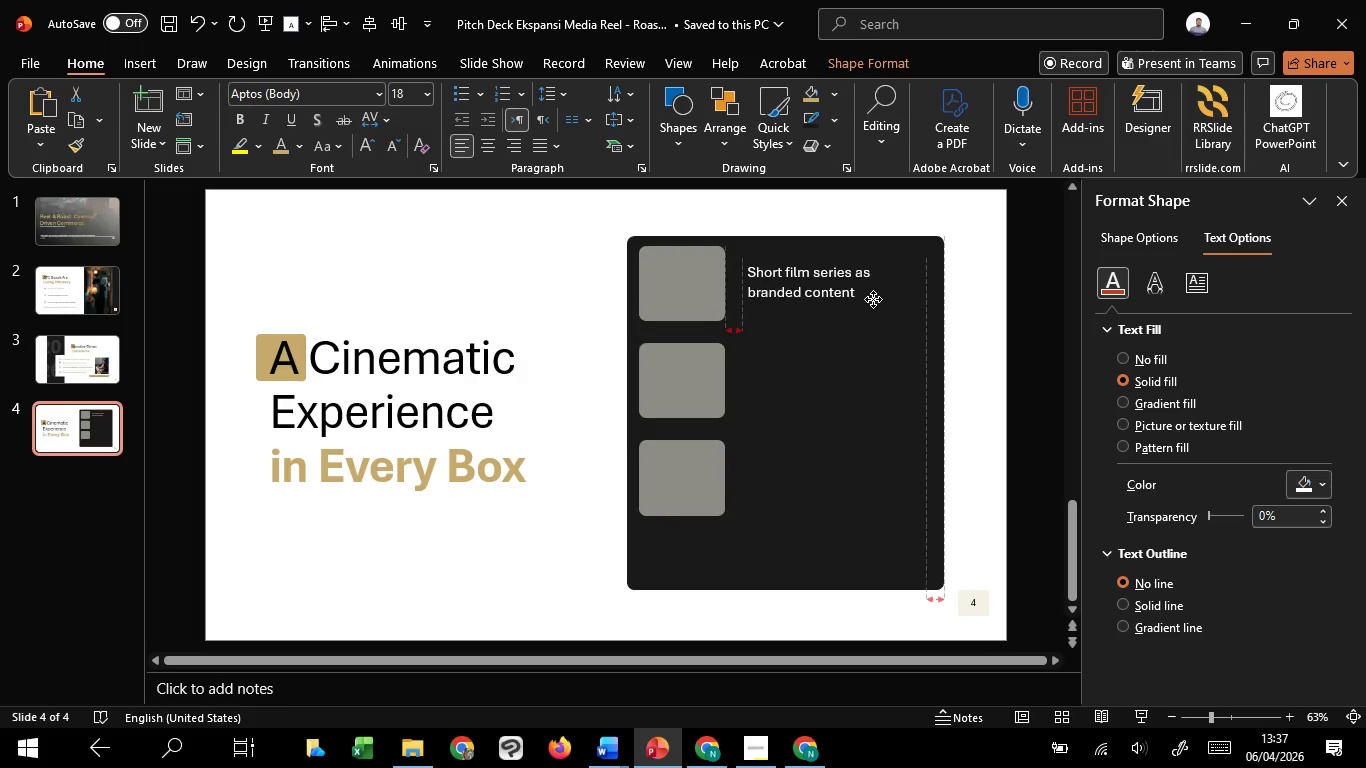 
hold_key(key=ShiftLeft, duration=1.17)
 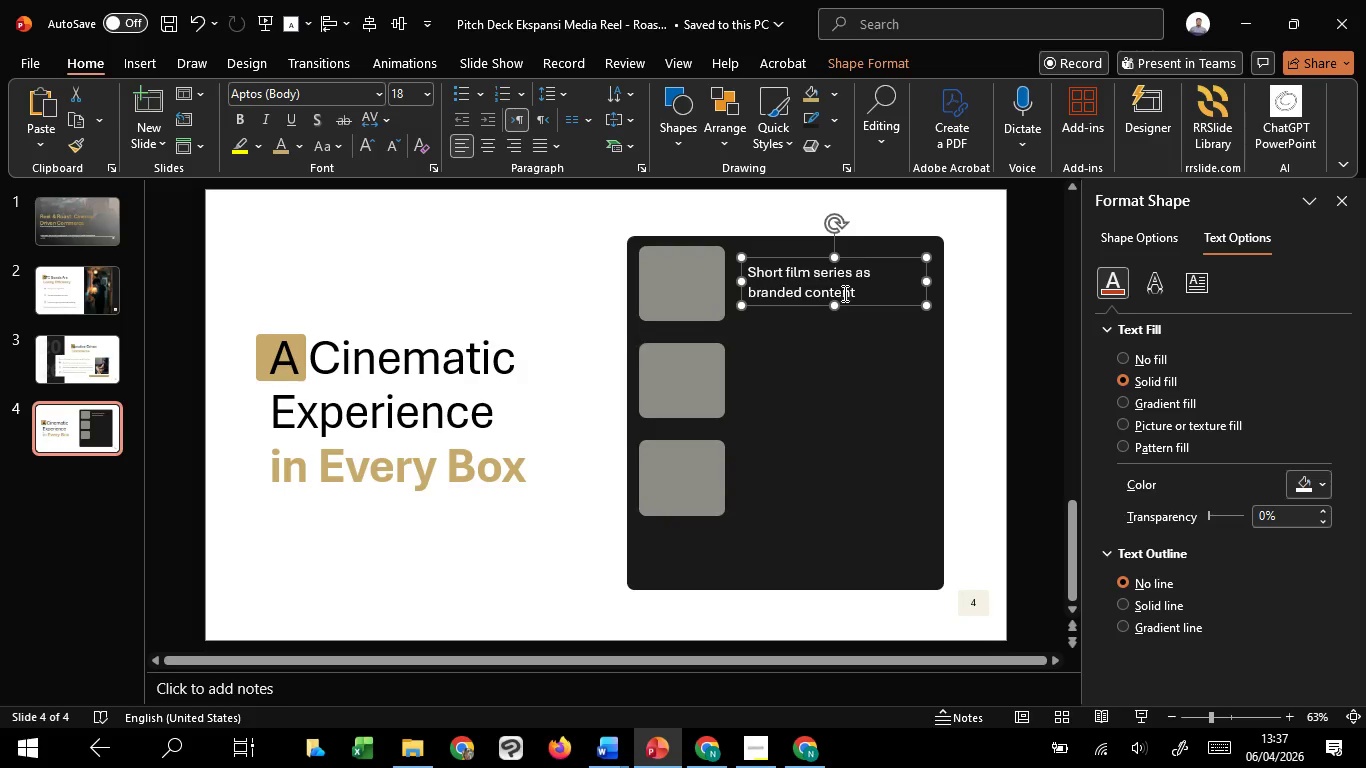 
hold_key(key=ControlLeft, duration=4.0)
hold_key(key=ShiftLeft, duration=4.78)
left_click_drag(start_coordinate=[861, 302], to_coordinate=[861, 403])
 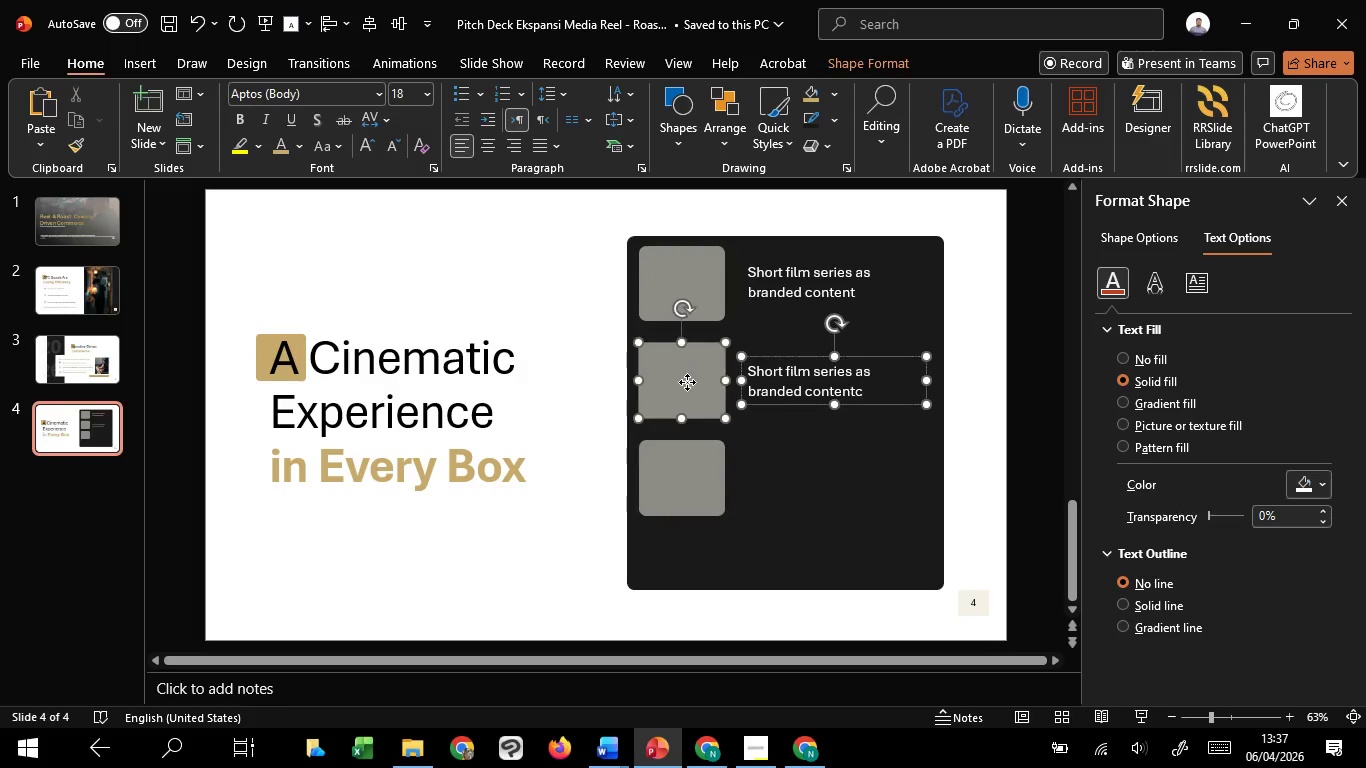 
hold_key(key=C, duration=1.5)
 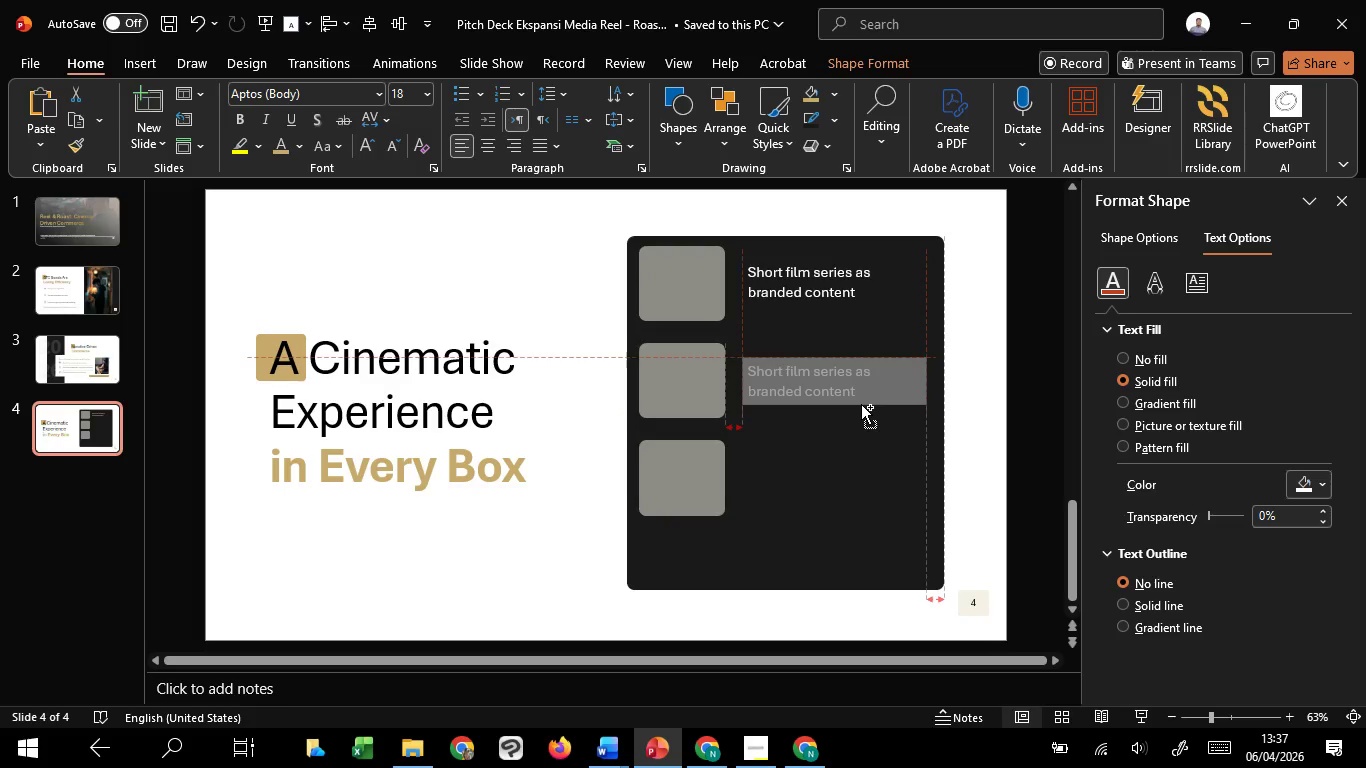 
hold_key(key=C, duration=0.97)
 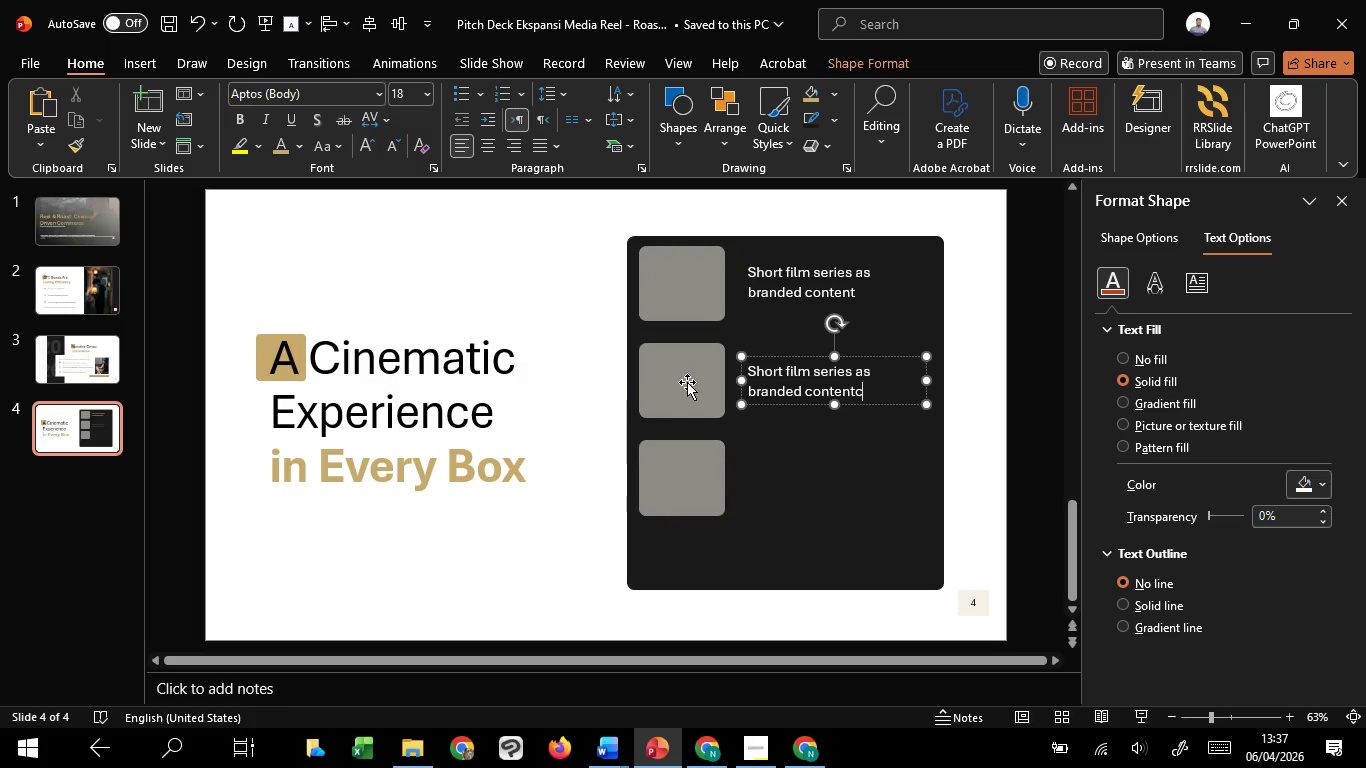 
left_click([687, 382])
 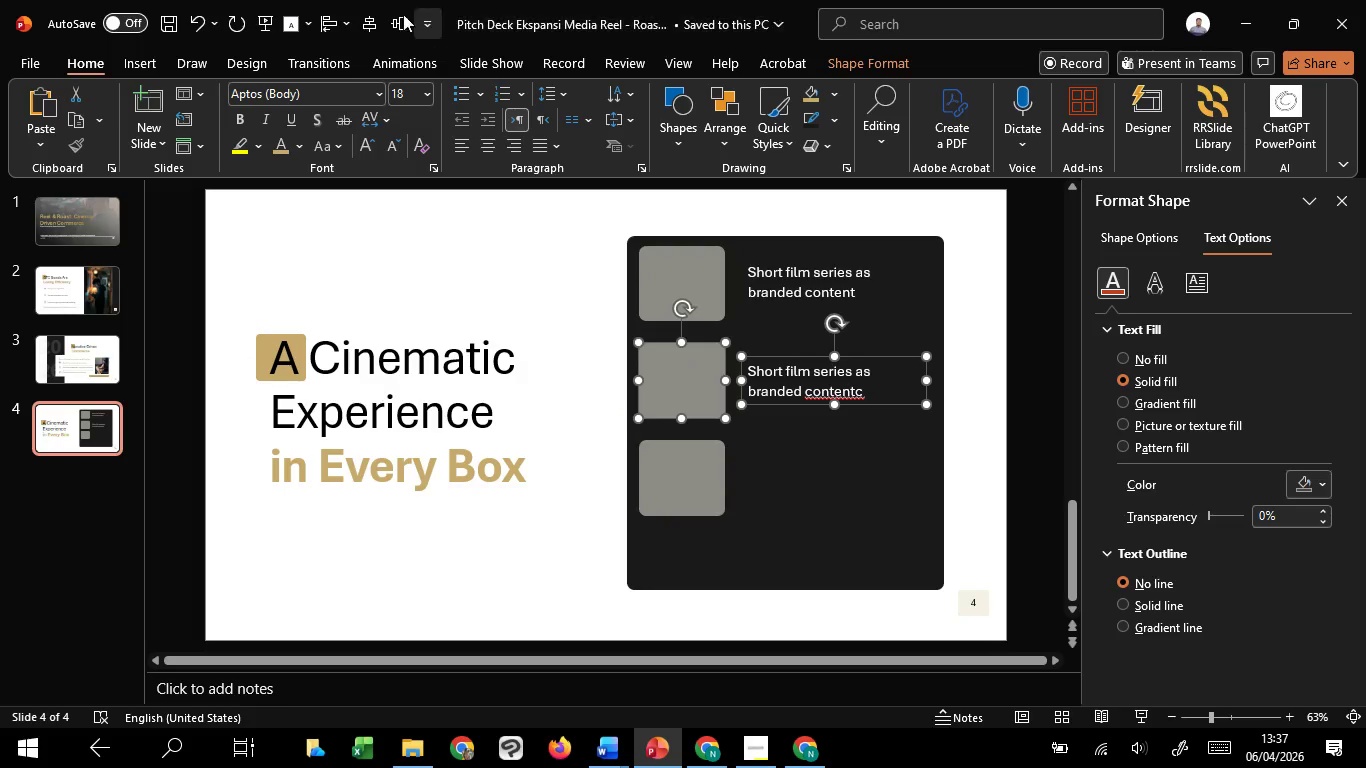 
left_click([386, 22])
 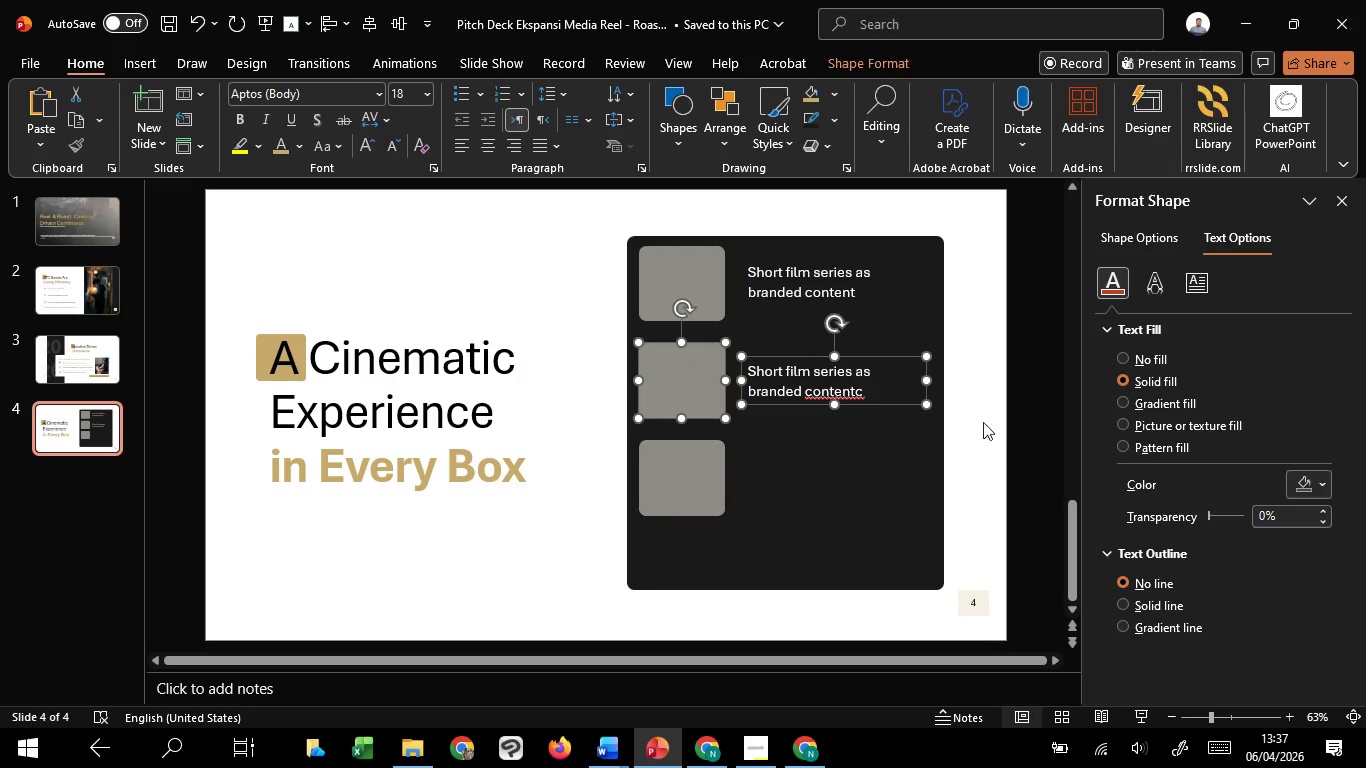 
left_click([1005, 435])
 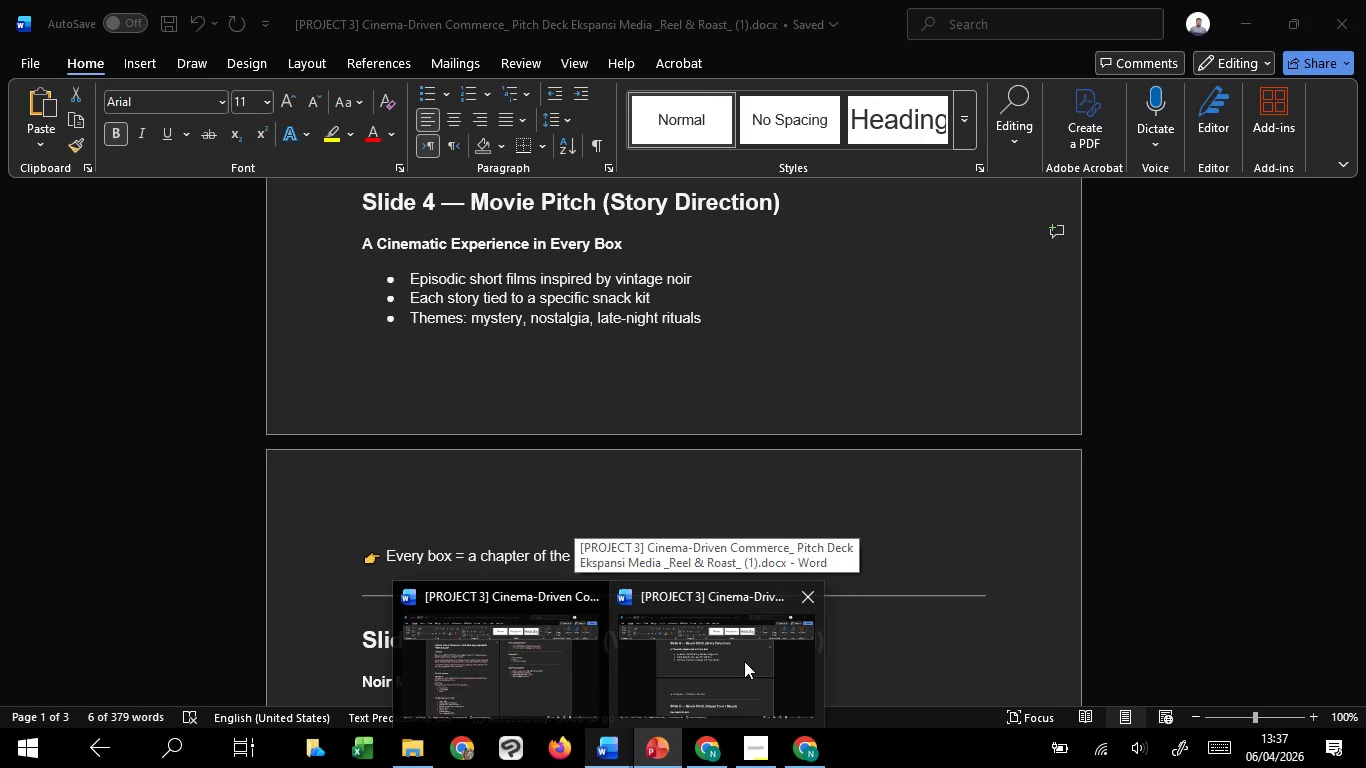 
wait(5.17)
 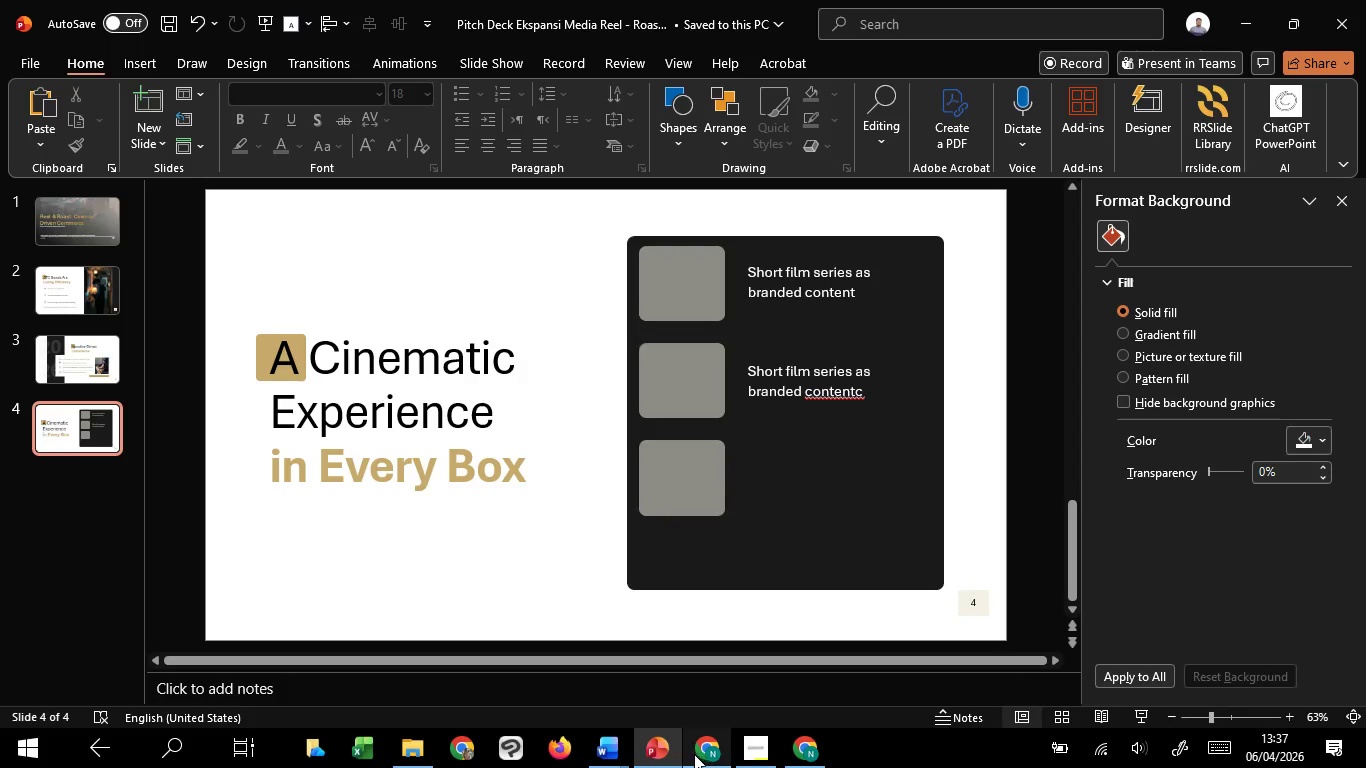 
left_click([744, 661])
 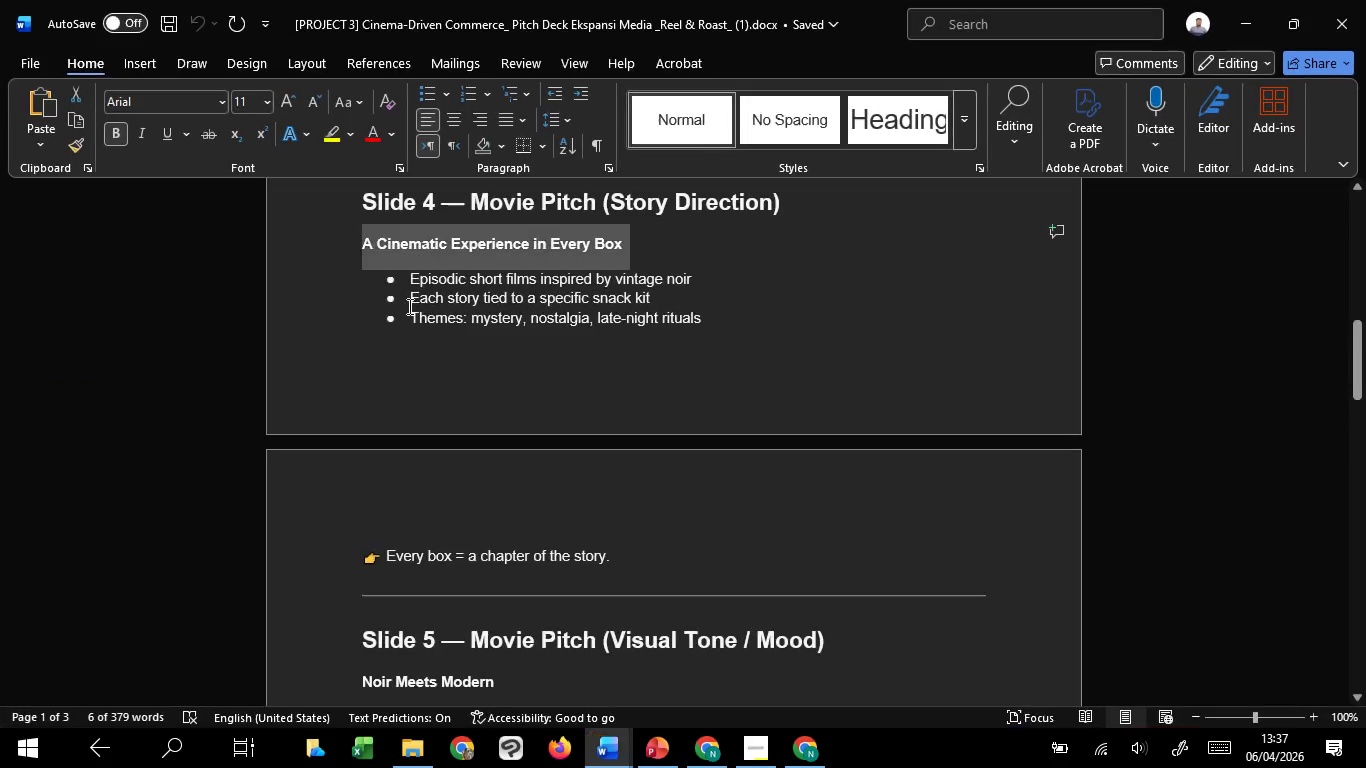 
left_click_drag(start_coordinate=[408, 303], to_coordinate=[677, 294])
 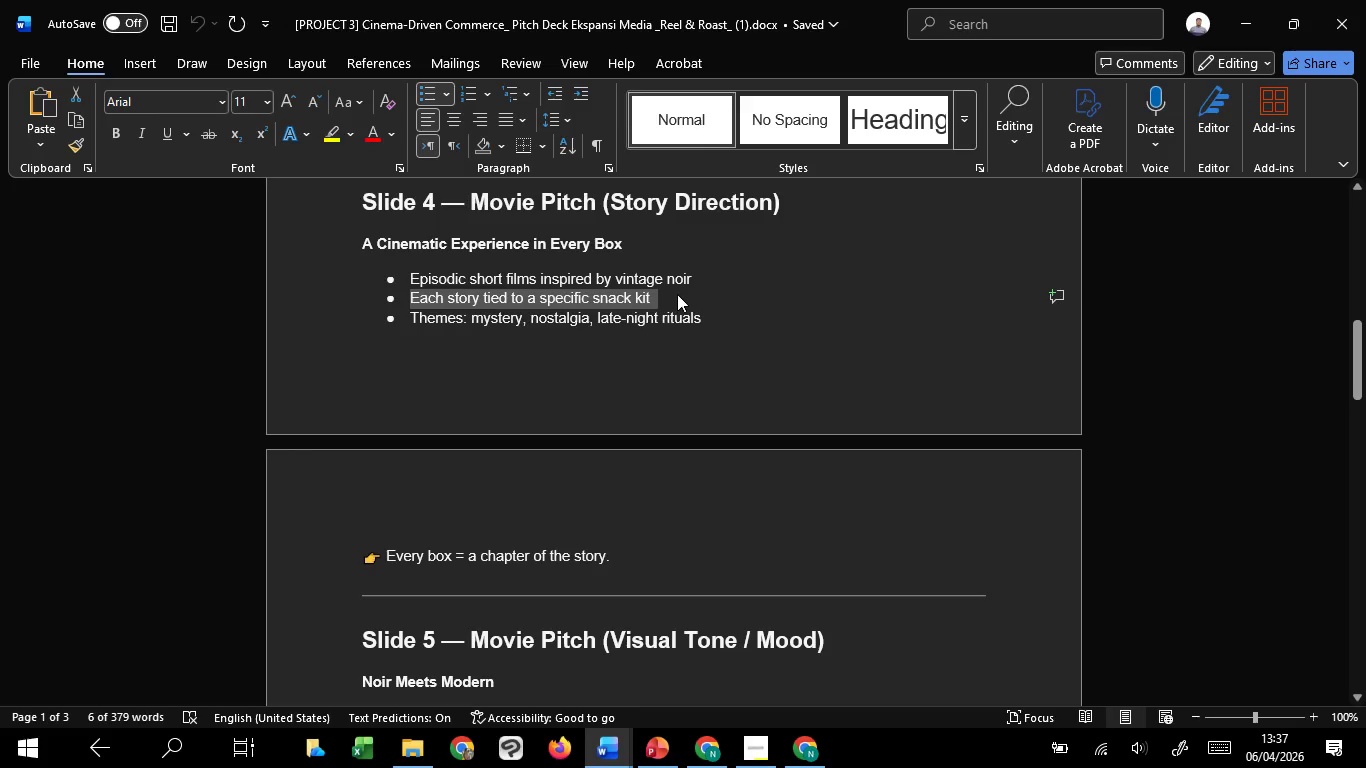 
key(Control+C)
 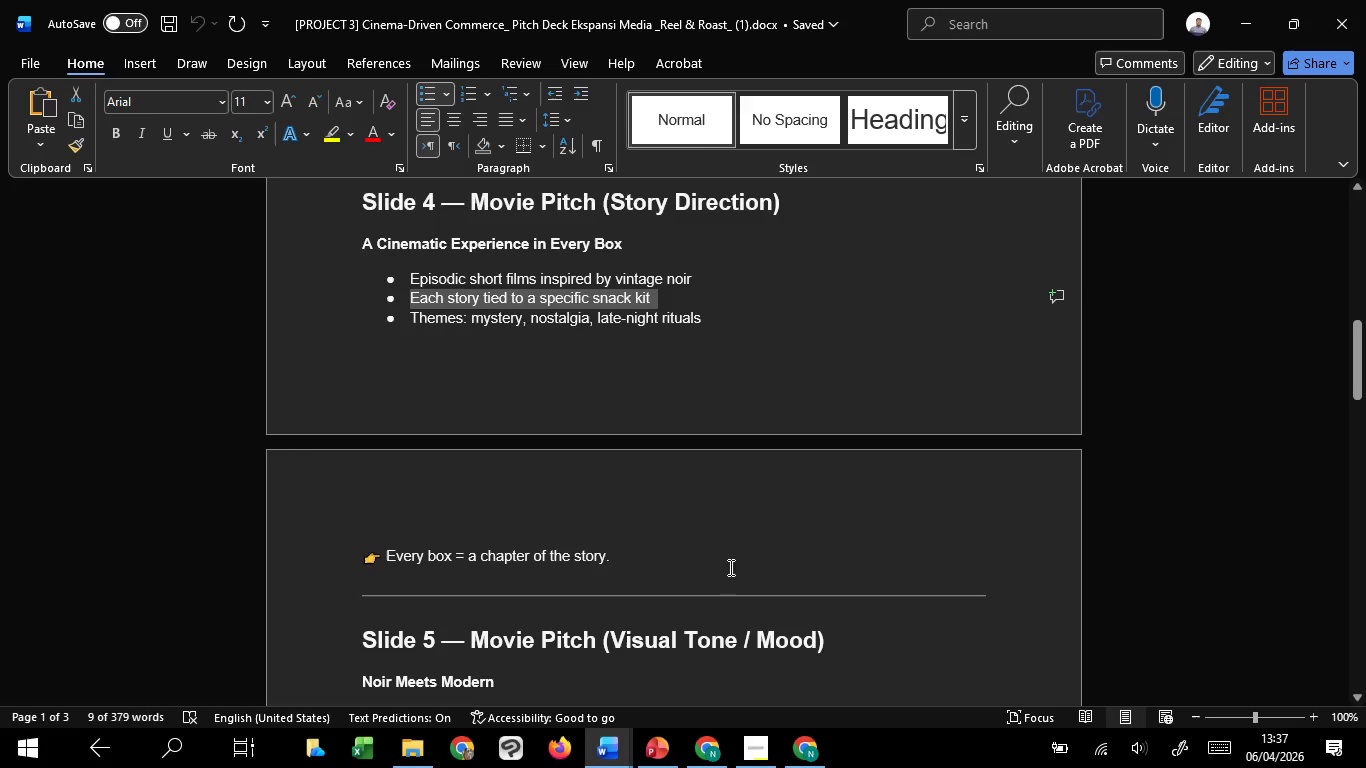 
key(Control+C)
 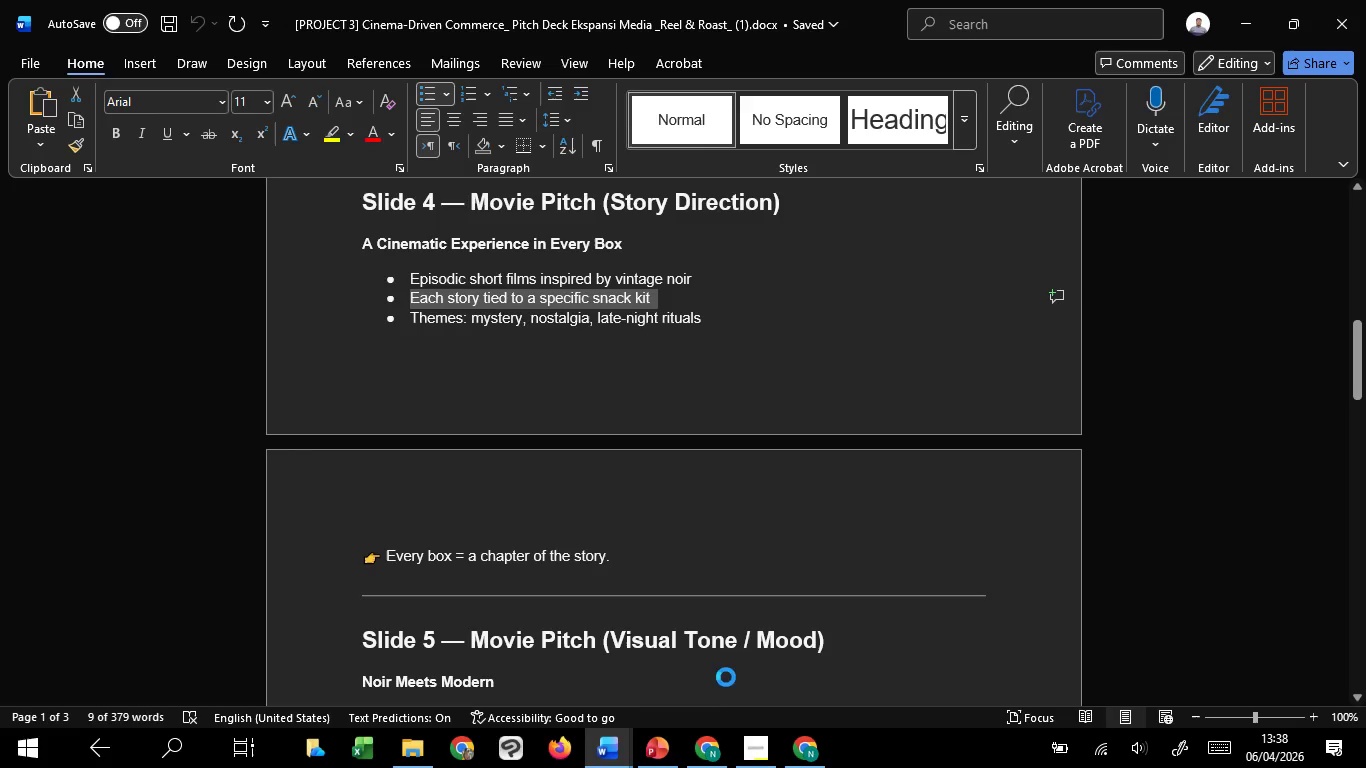 
key(Control+C)
 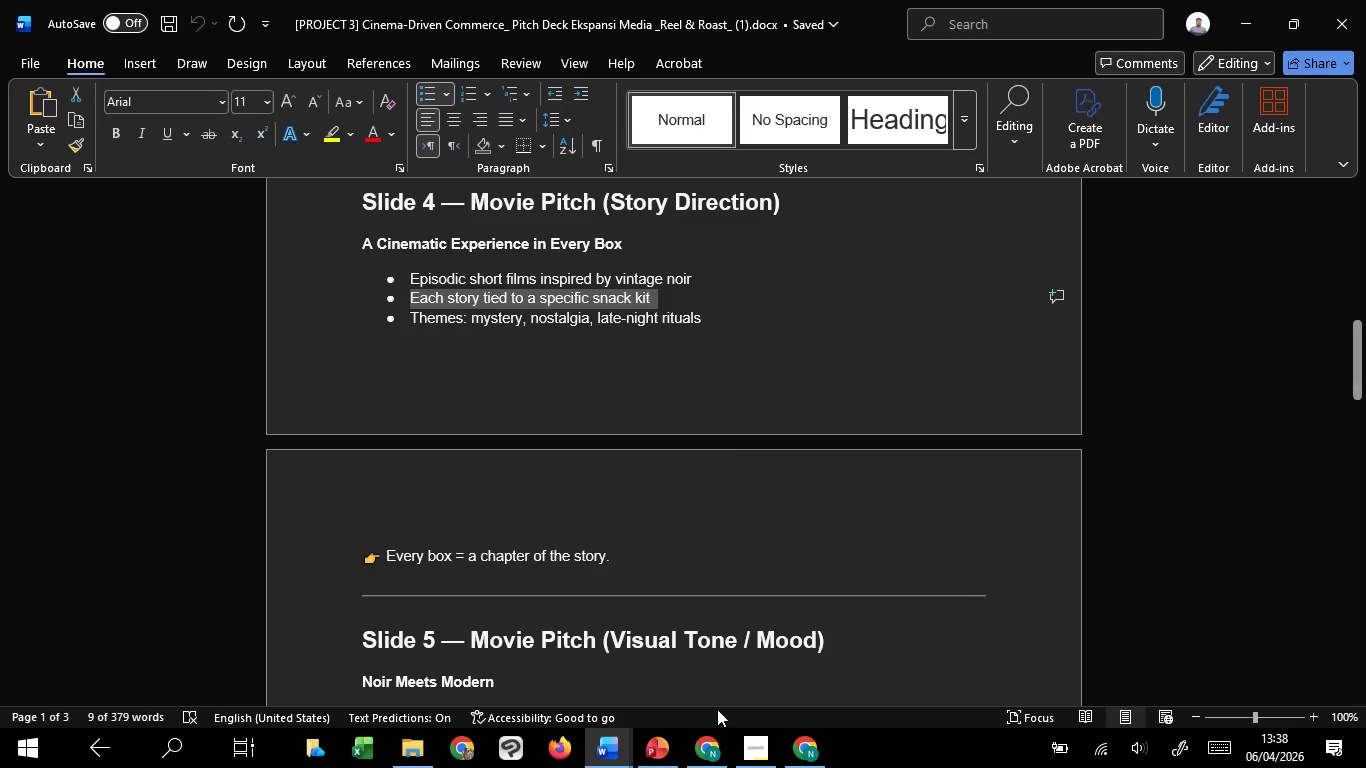 
key(Control+C)
 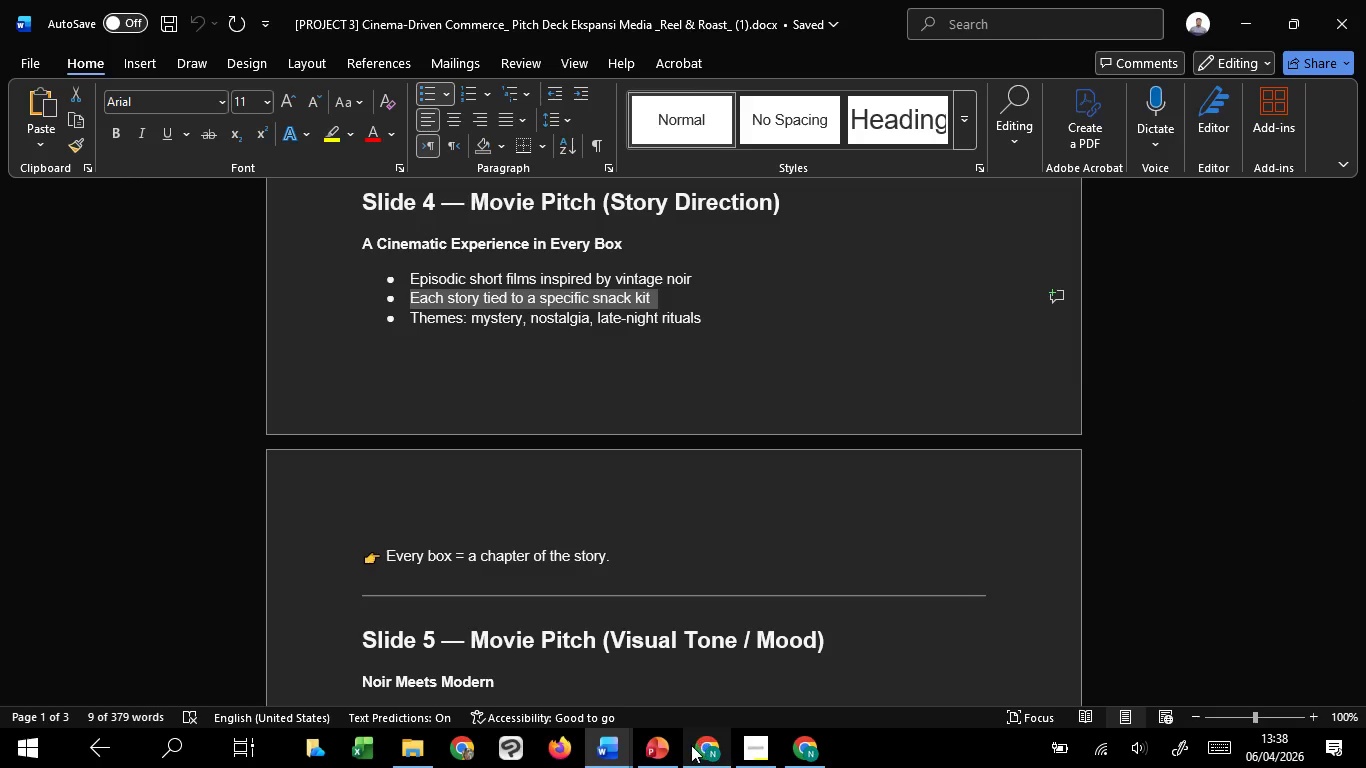 
key(Control+C)
 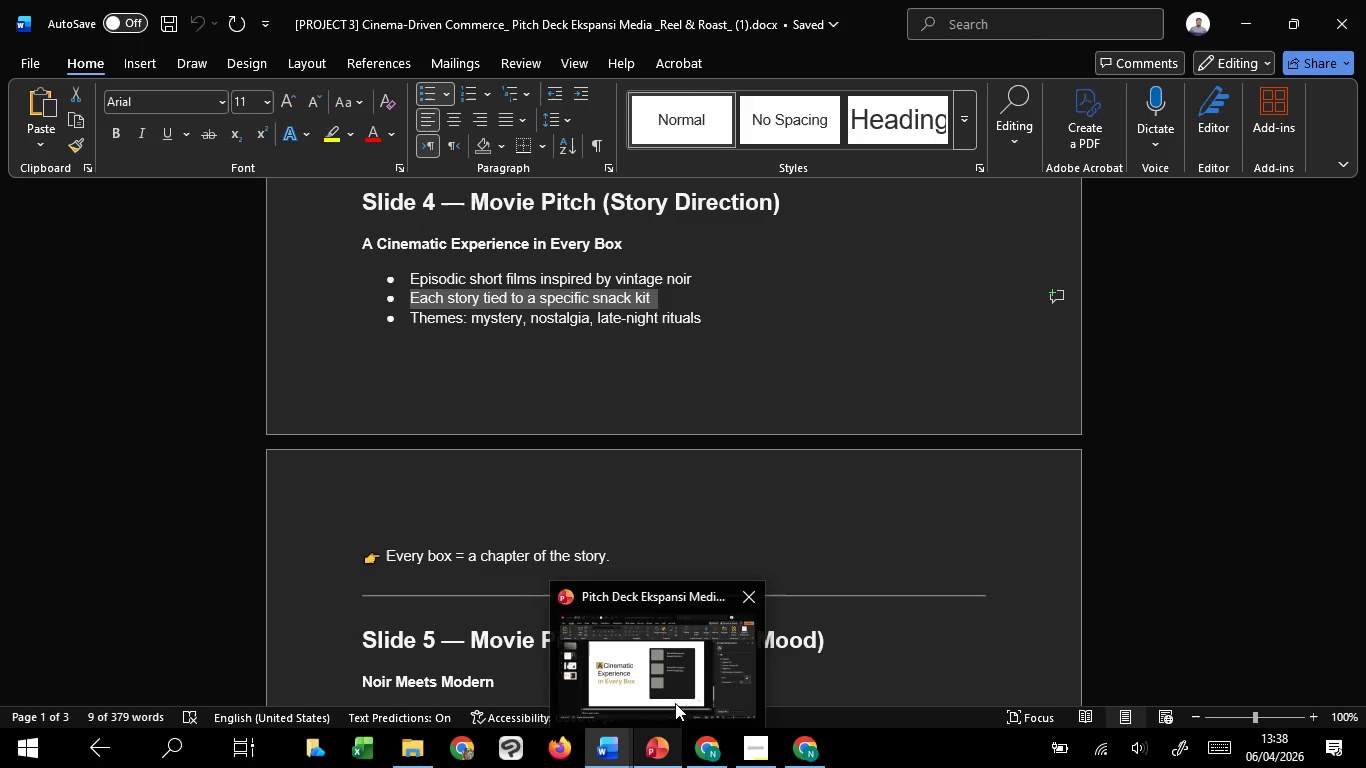 
left_click([689, 675])
 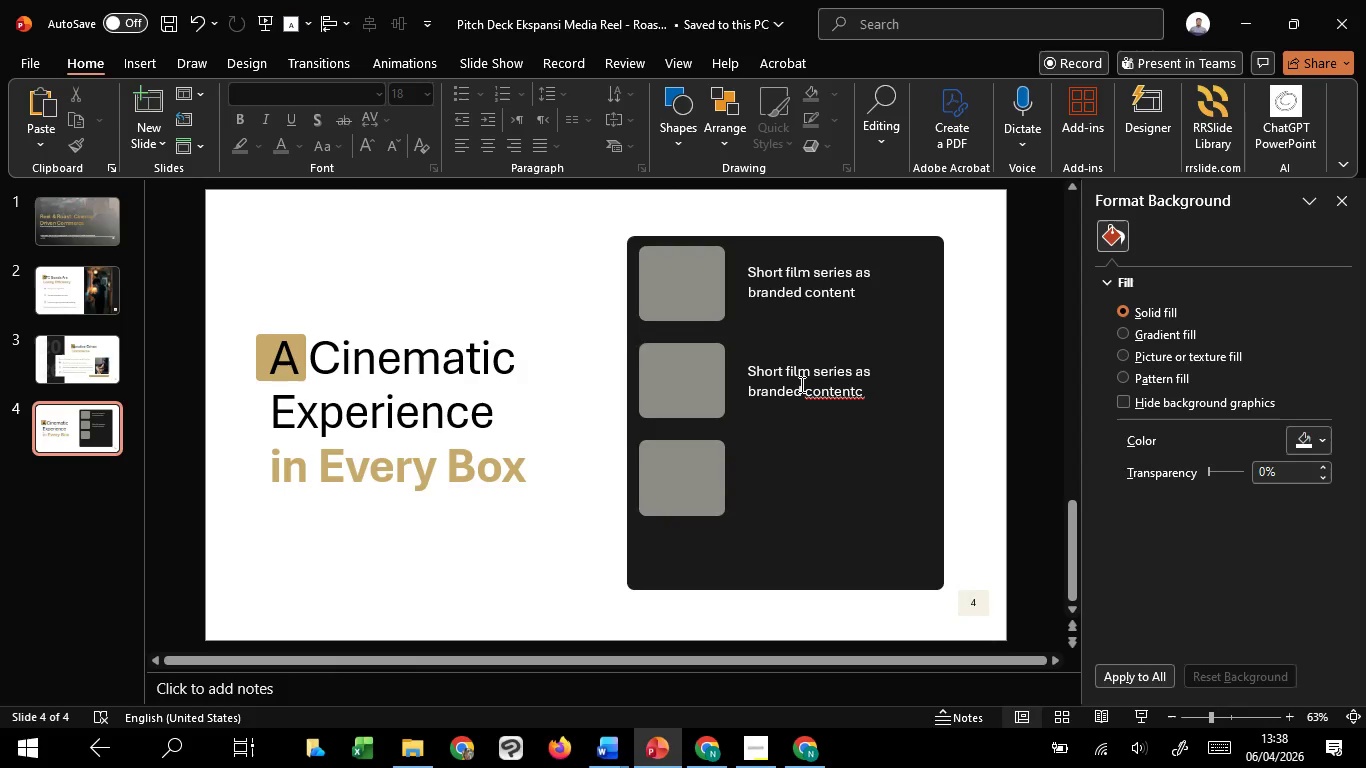 
left_click([800, 384])
 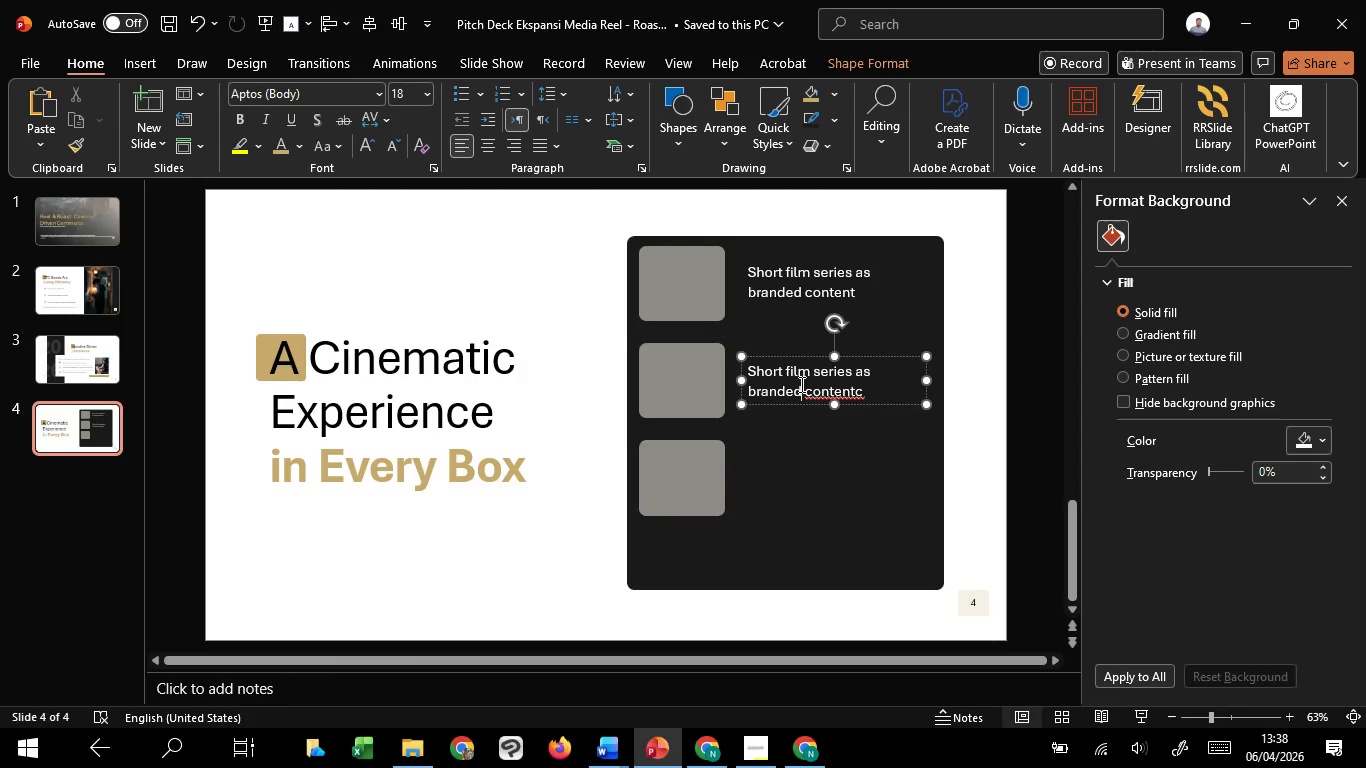 
key(Control+A)
 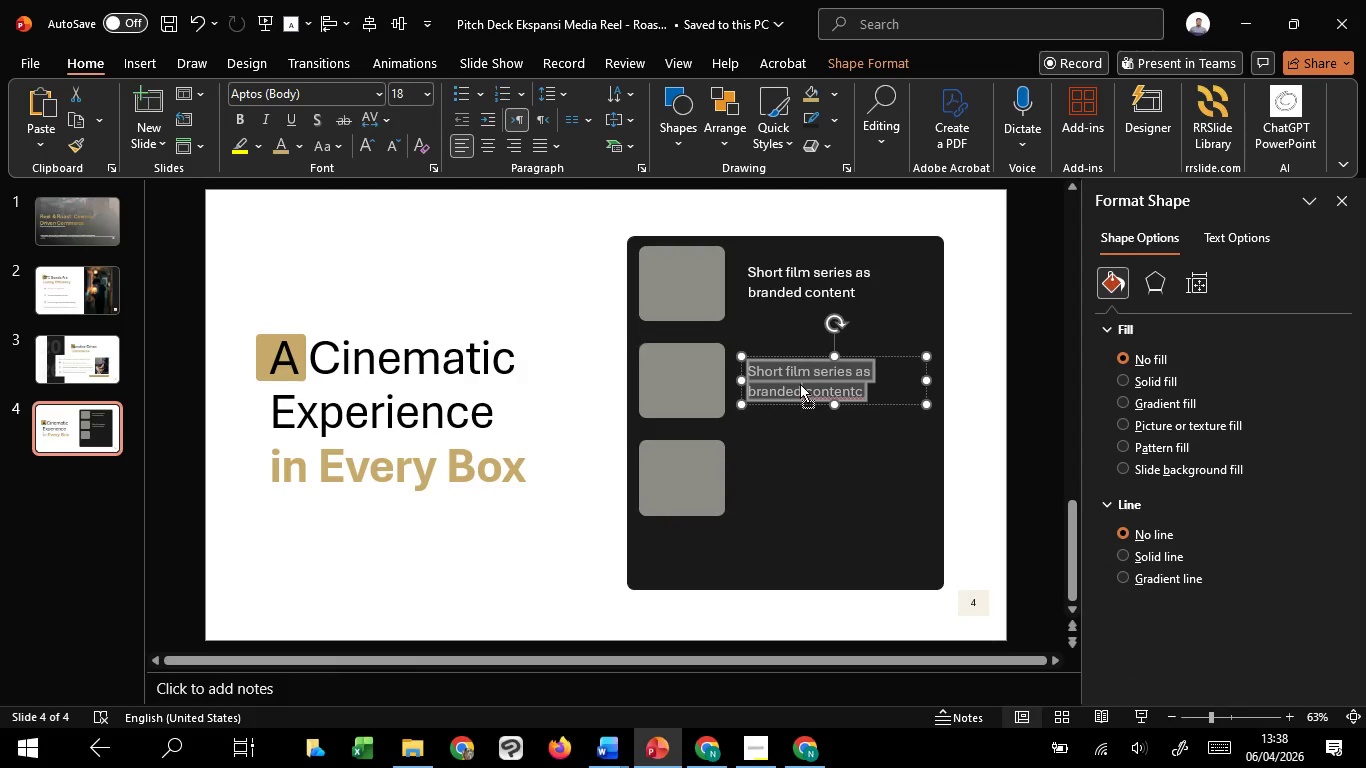 
right_click([800, 384])
 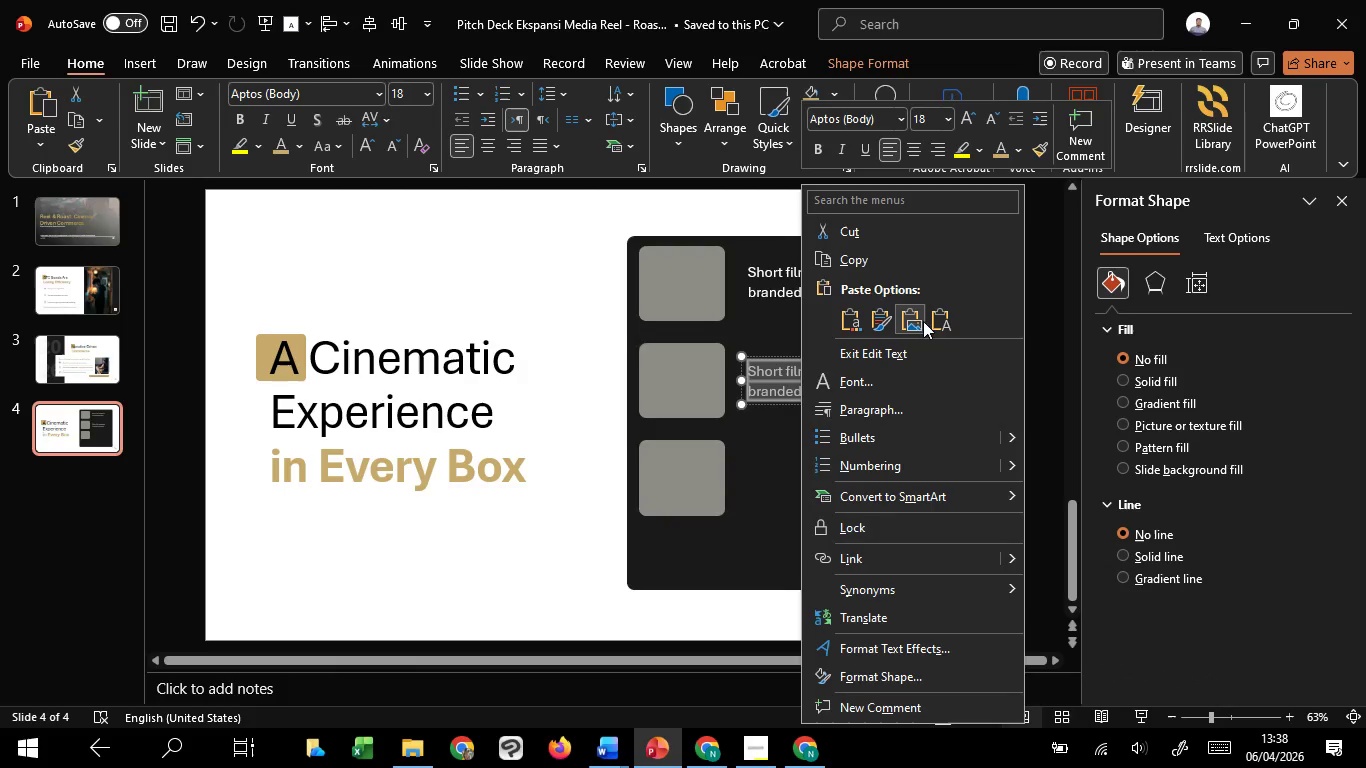 
left_click([935, 318])
 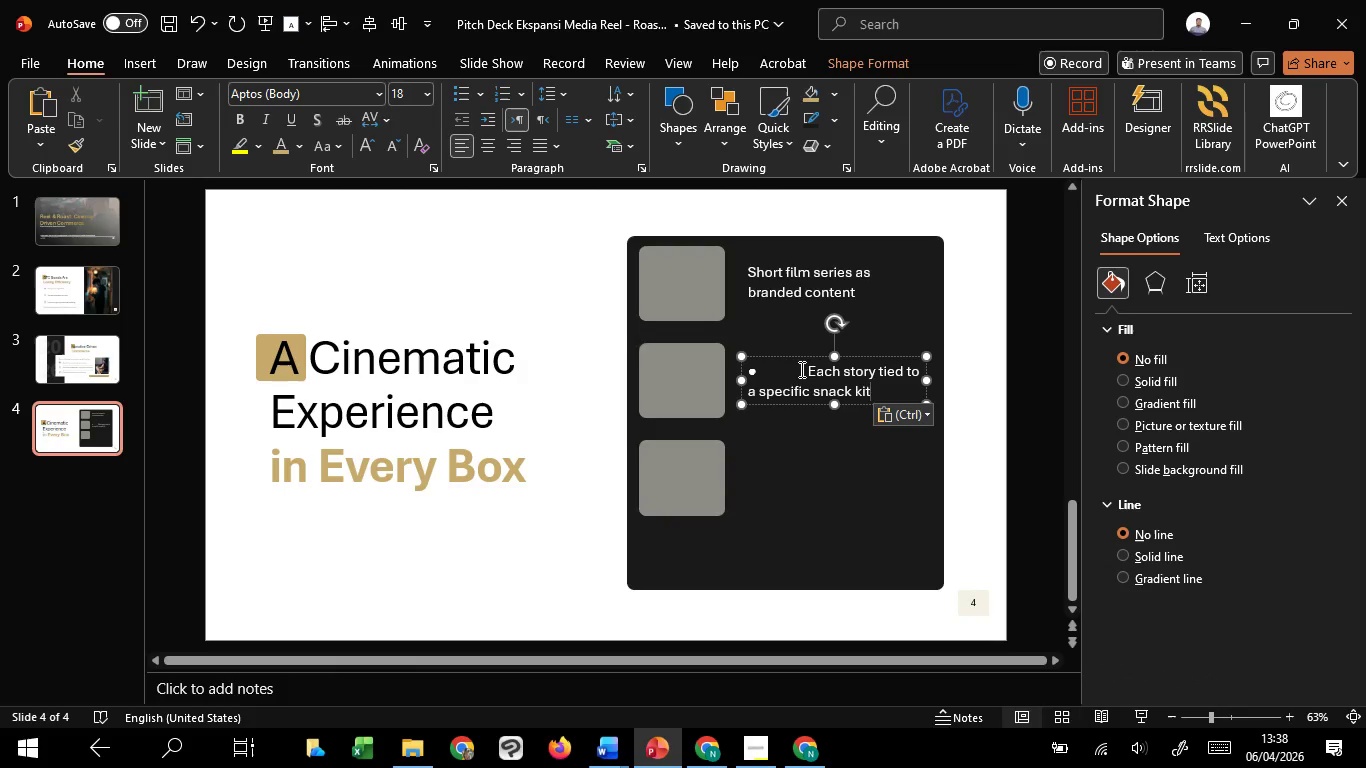 
left_click_drag(start_coordinate=[808, 366], to_coordinate=[701, 372])
 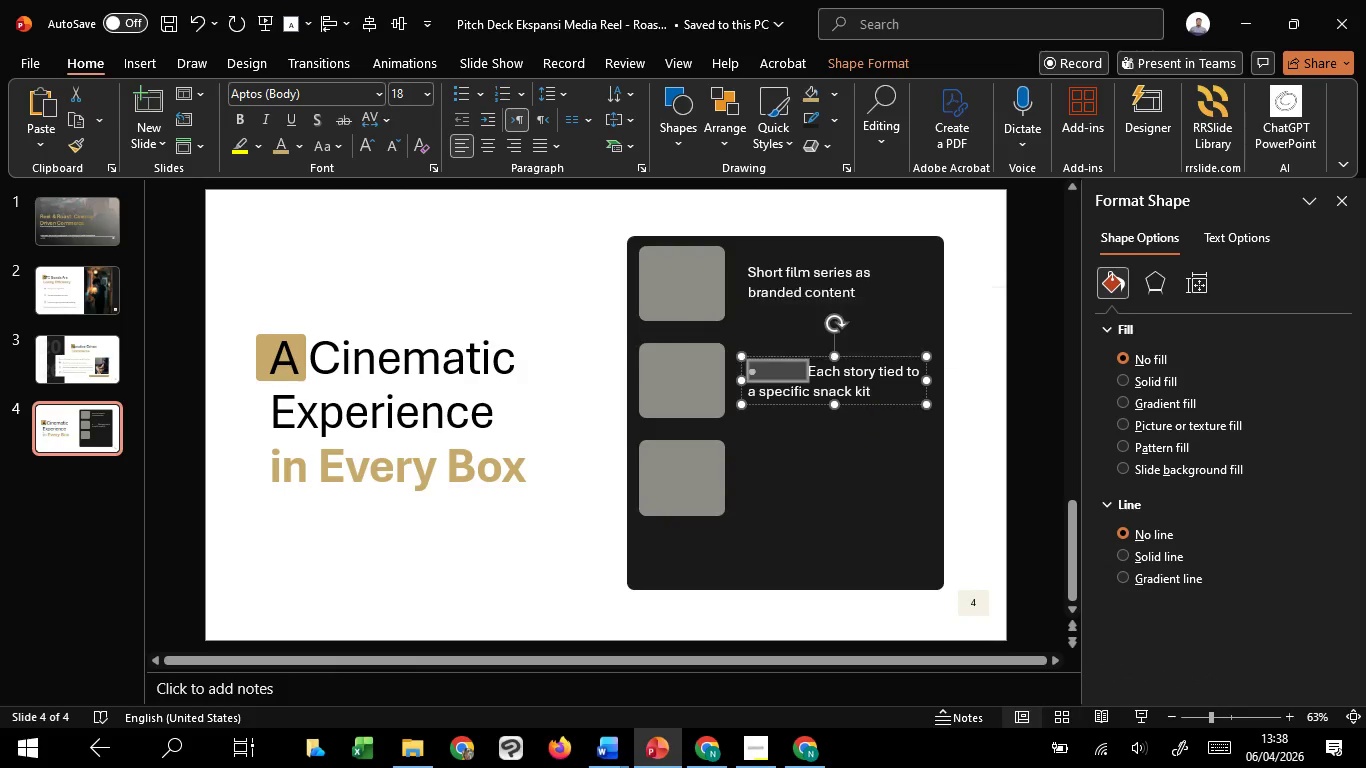 
key(Backspace)
 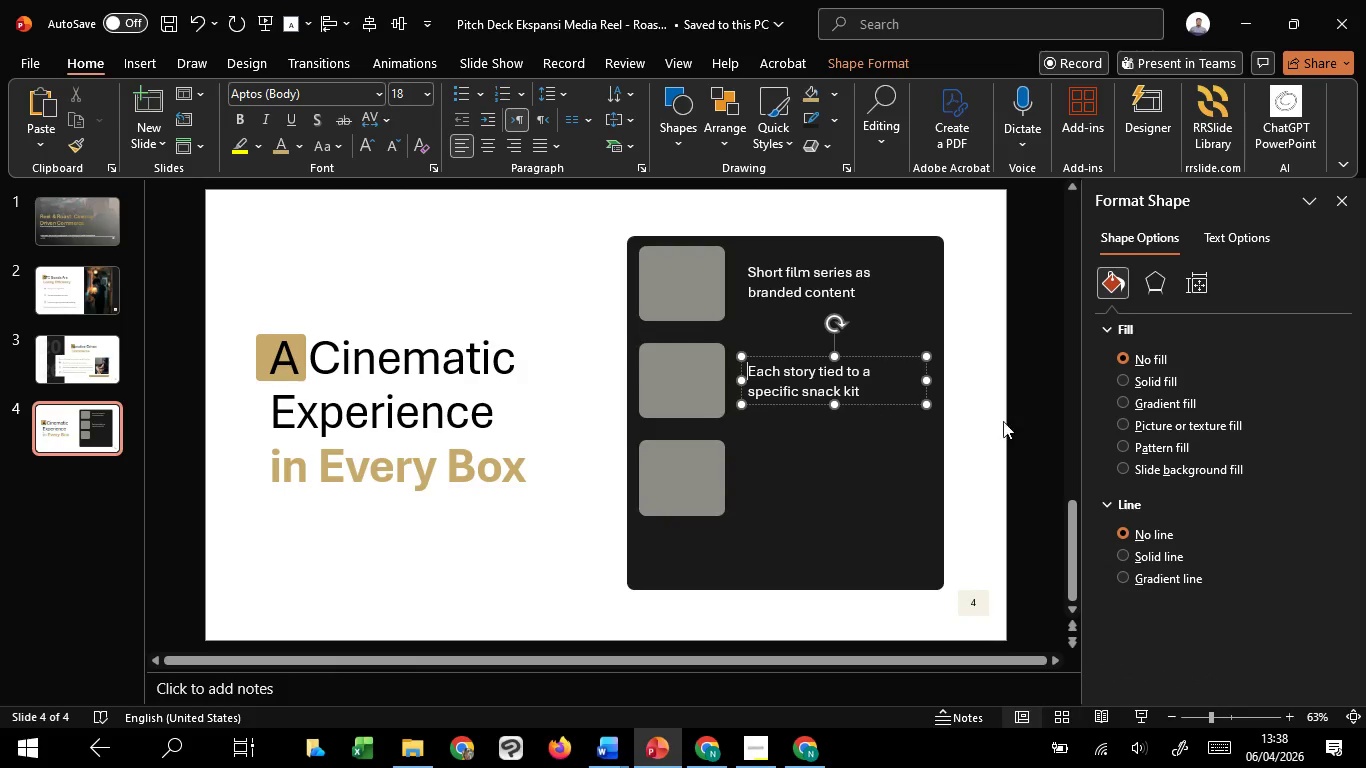 
left_click([1018, 417])
 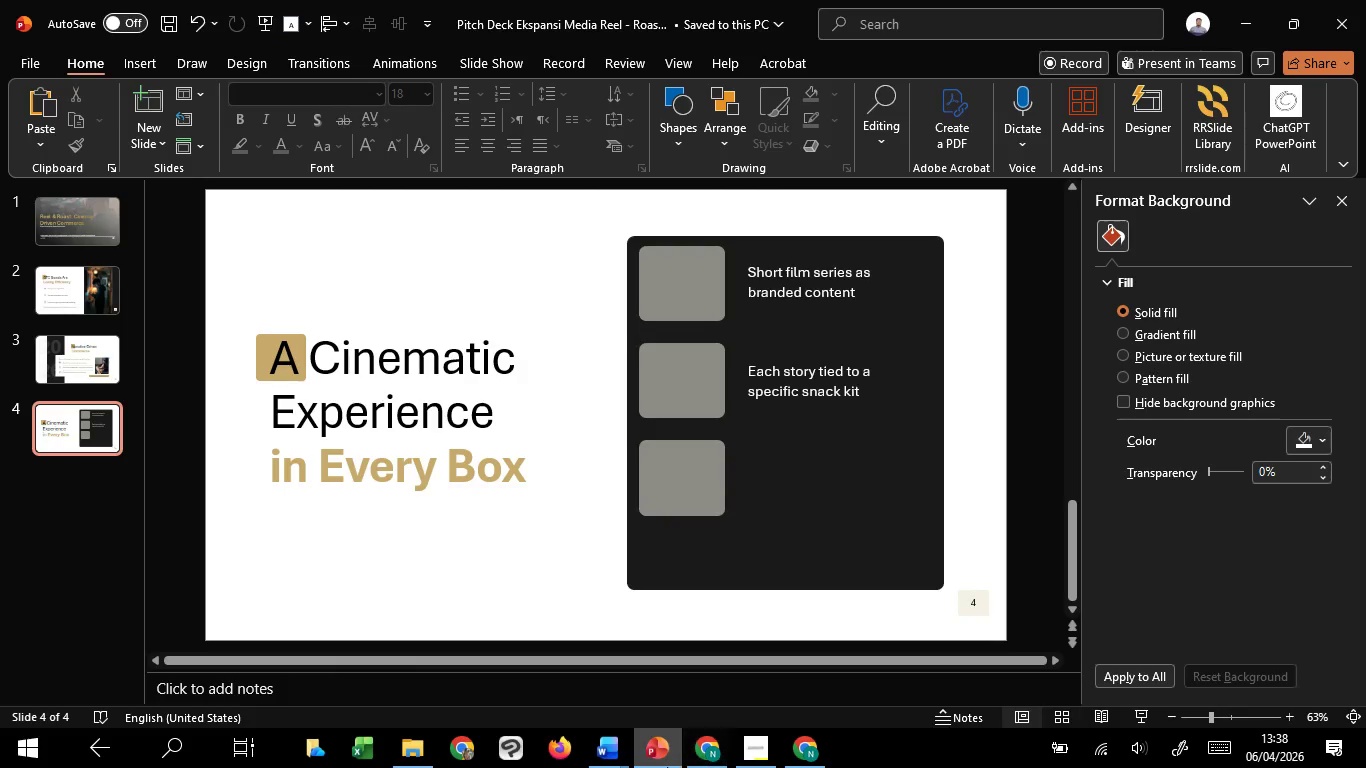 
mouse_move([600, 733])
 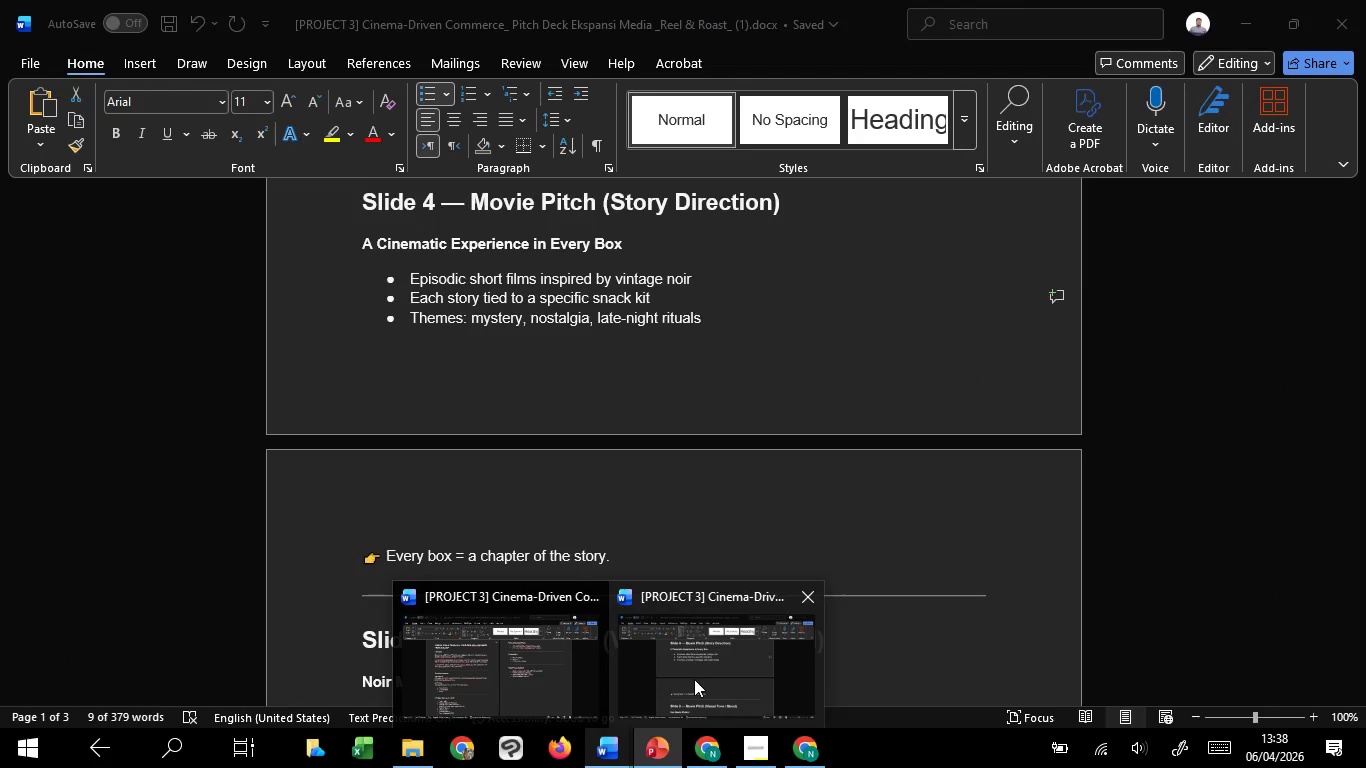 
left_click([694, 679])
 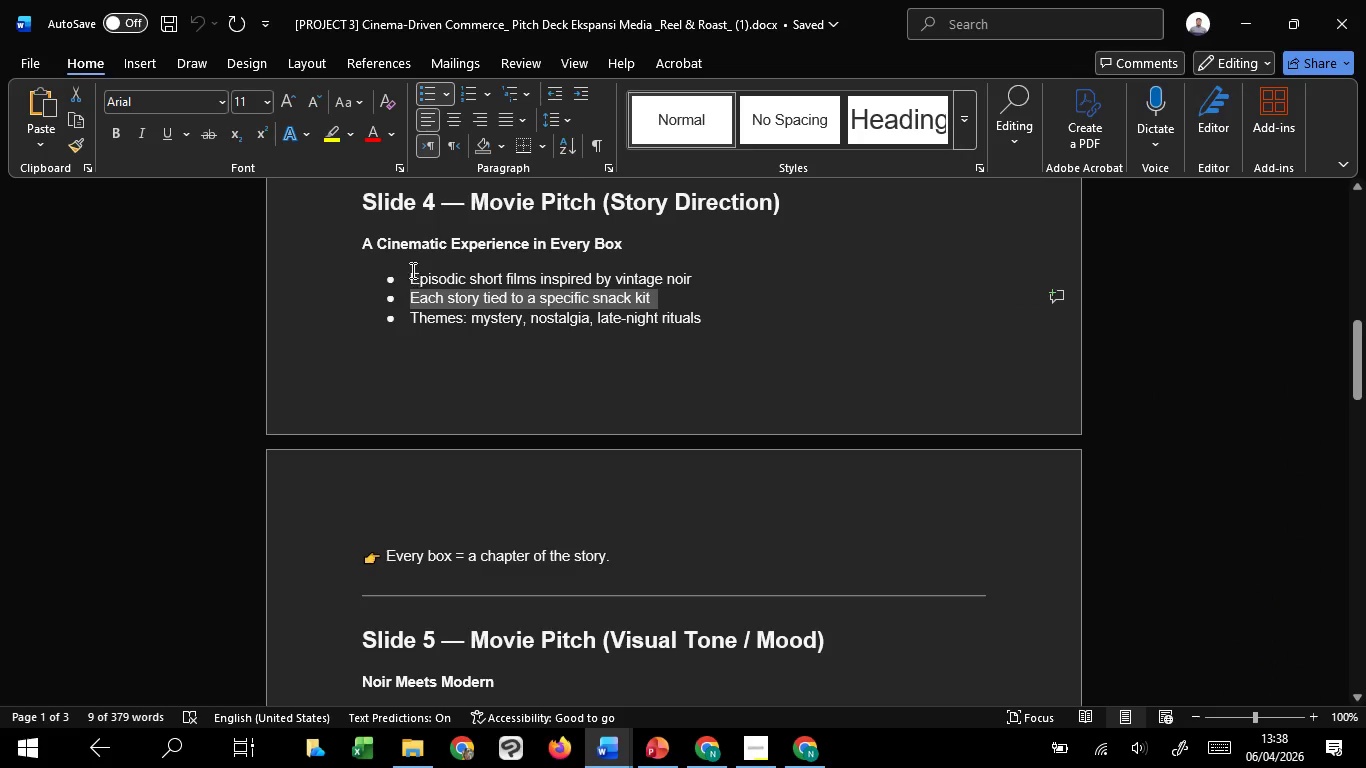 
left_click_drag(start_coordinate=[409, 270], to_coordinate=[692, 283])
 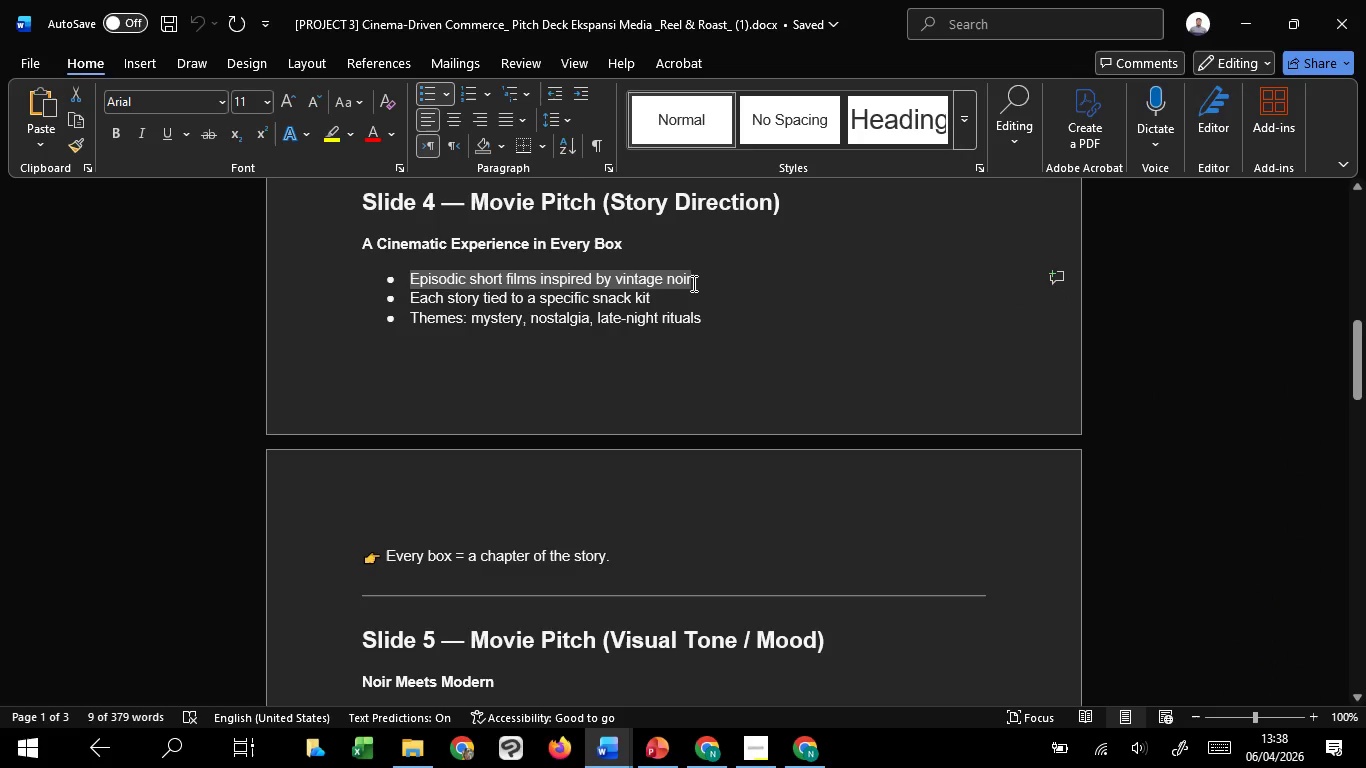 
key(Control+C)
 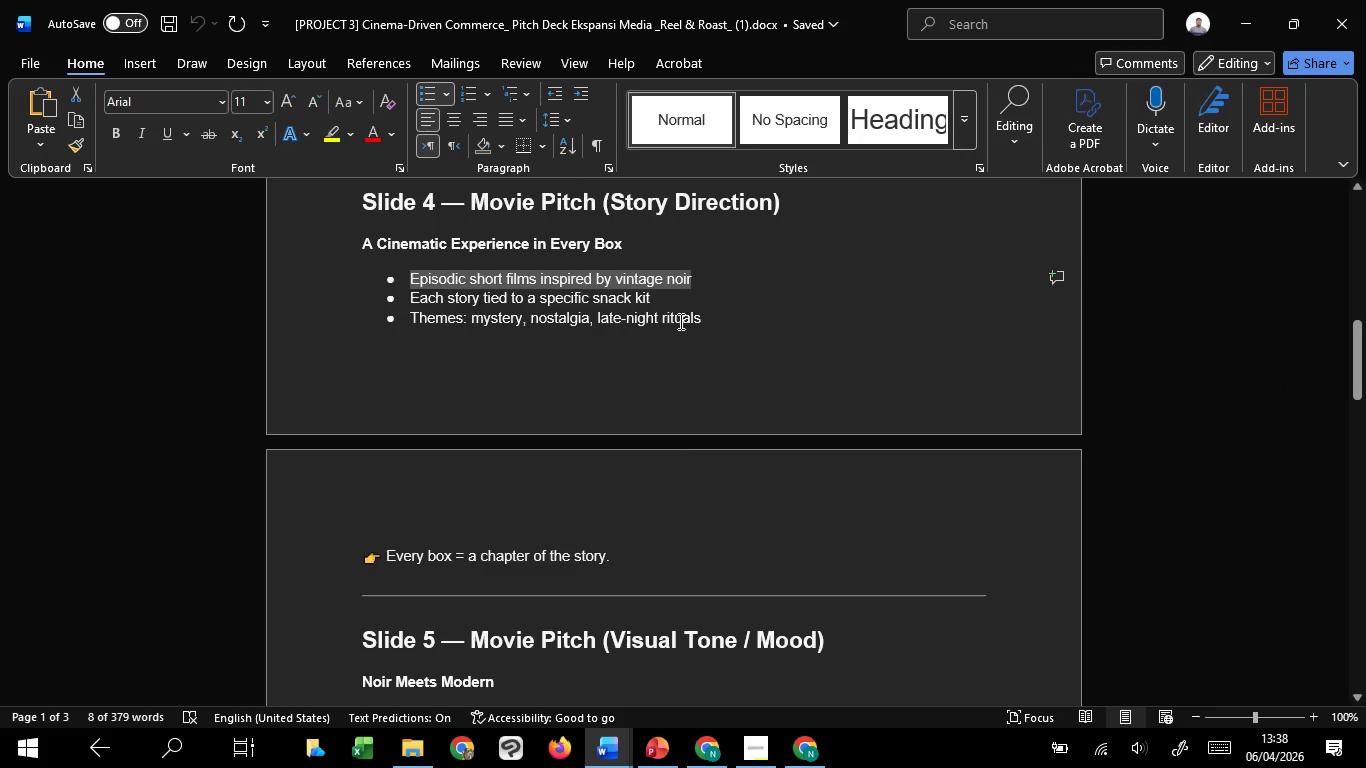 
key(Control+C)
 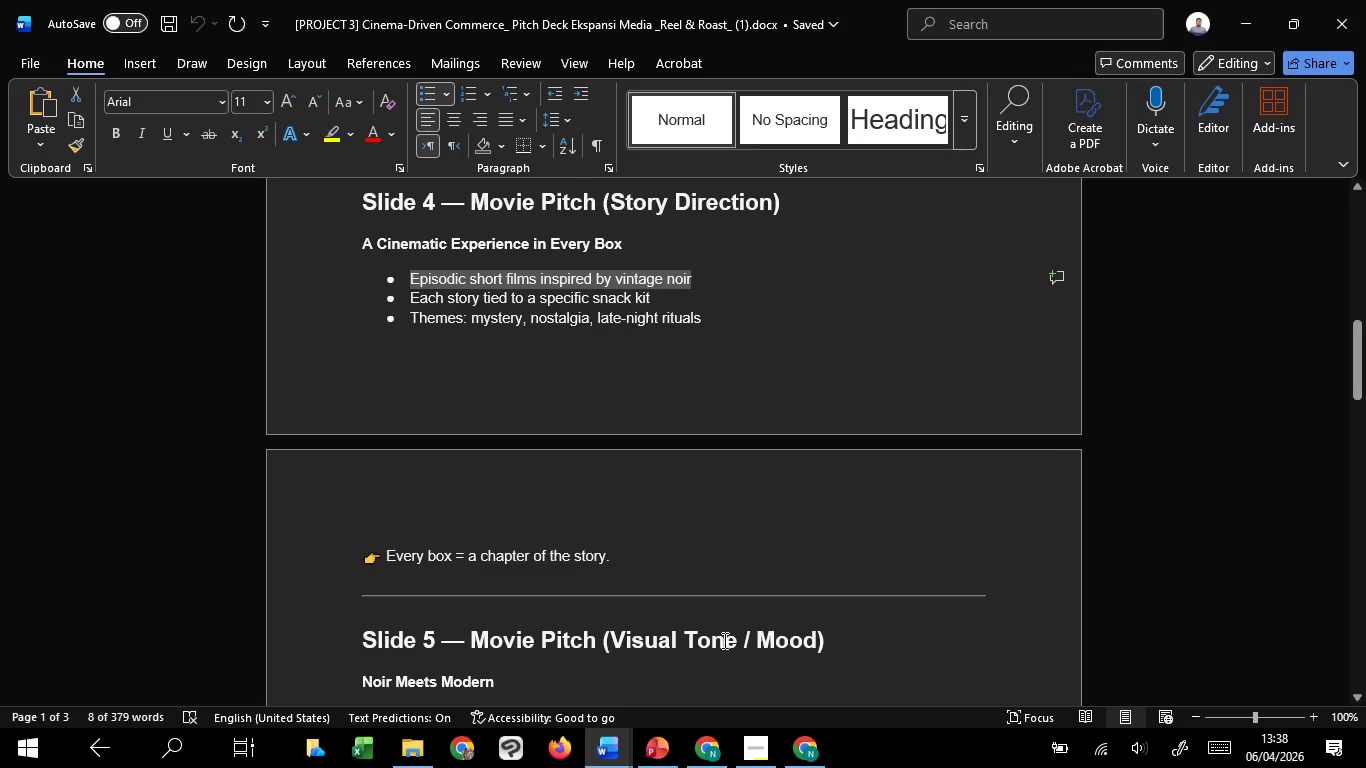 
key(Control+C)
 